 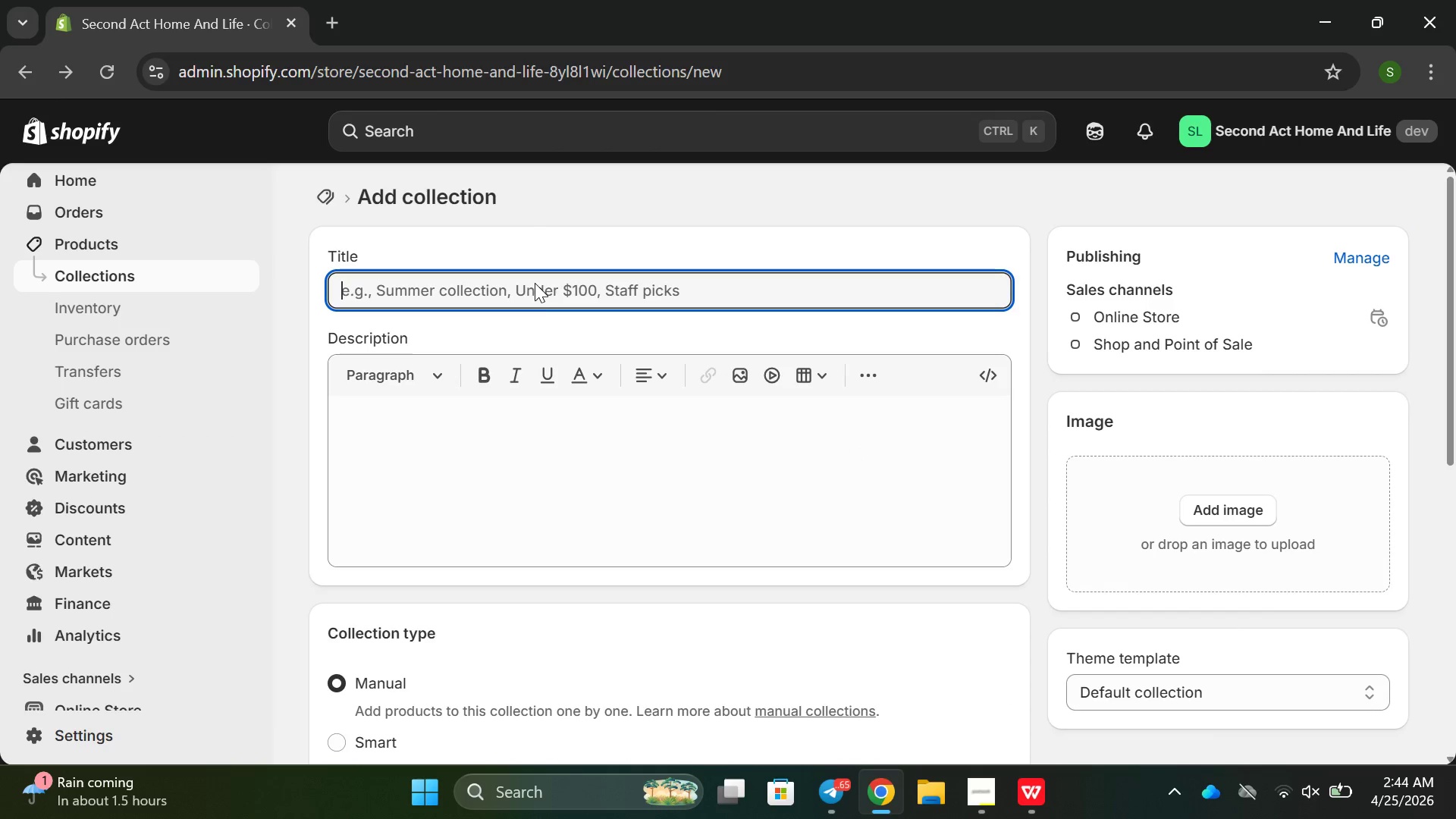 
left_click([45, 278])
 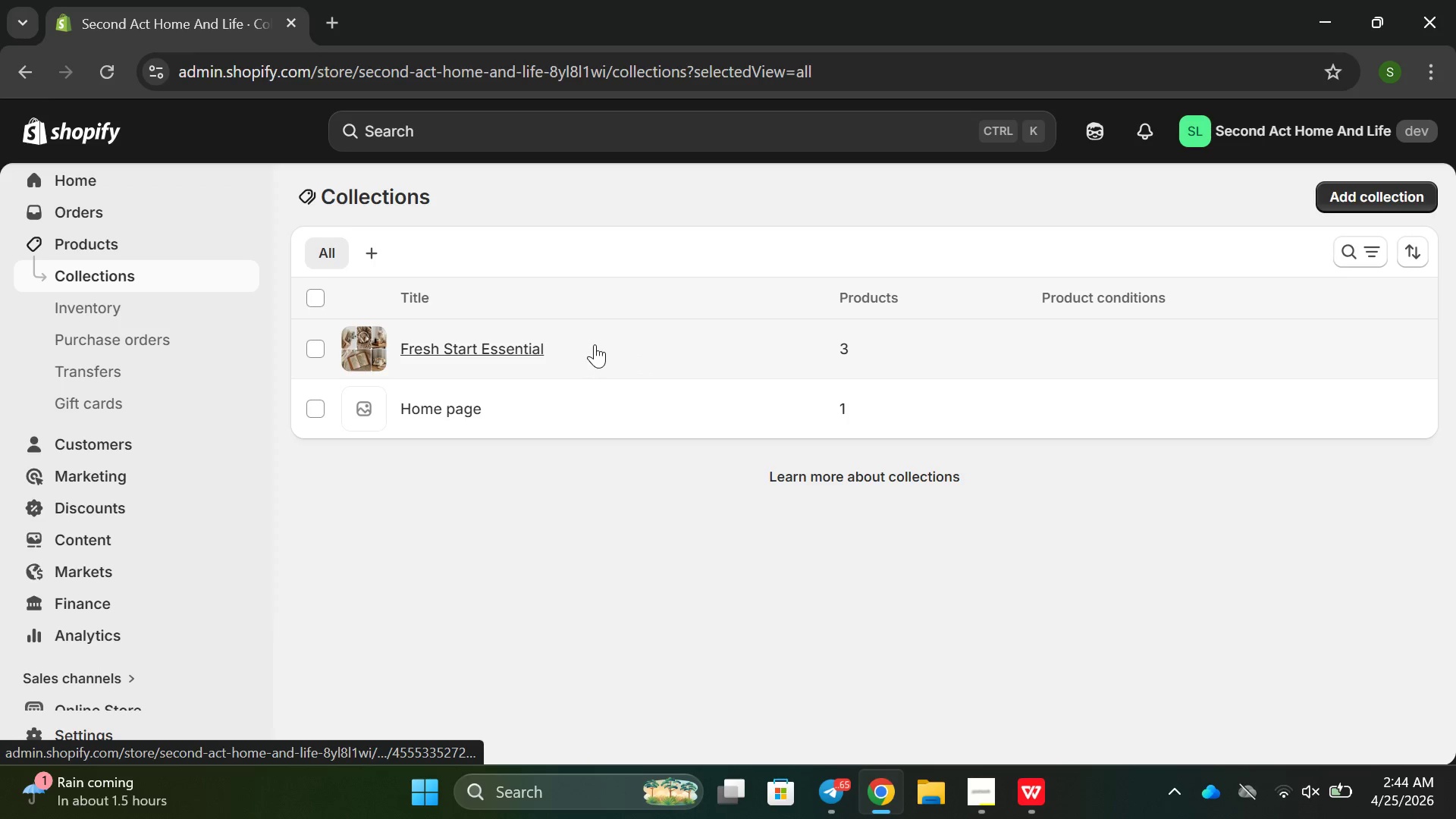 
left_click([1385, 190])
 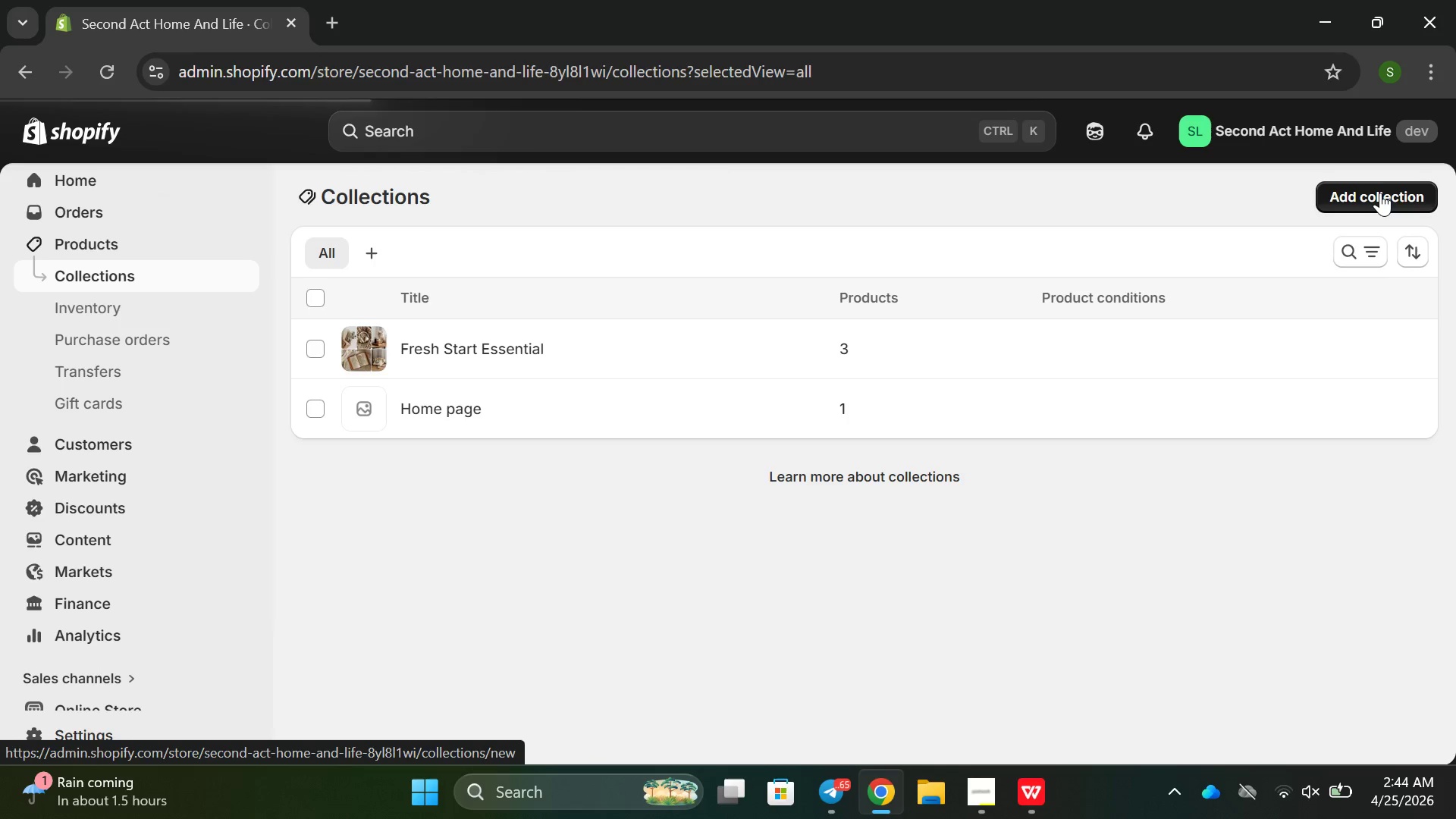 
mouse_move([1081, 195])
 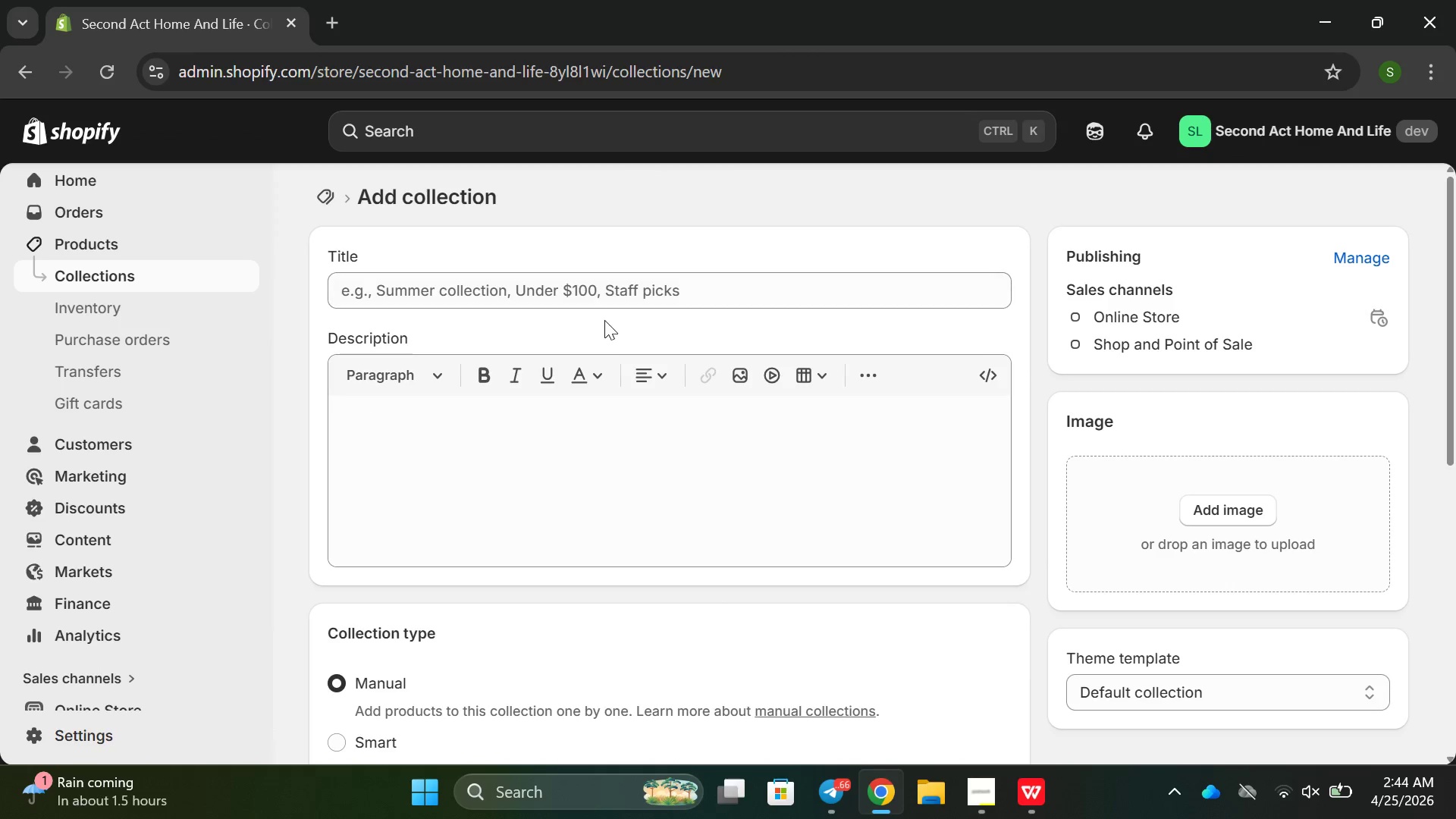 
left_click([585, 293])
 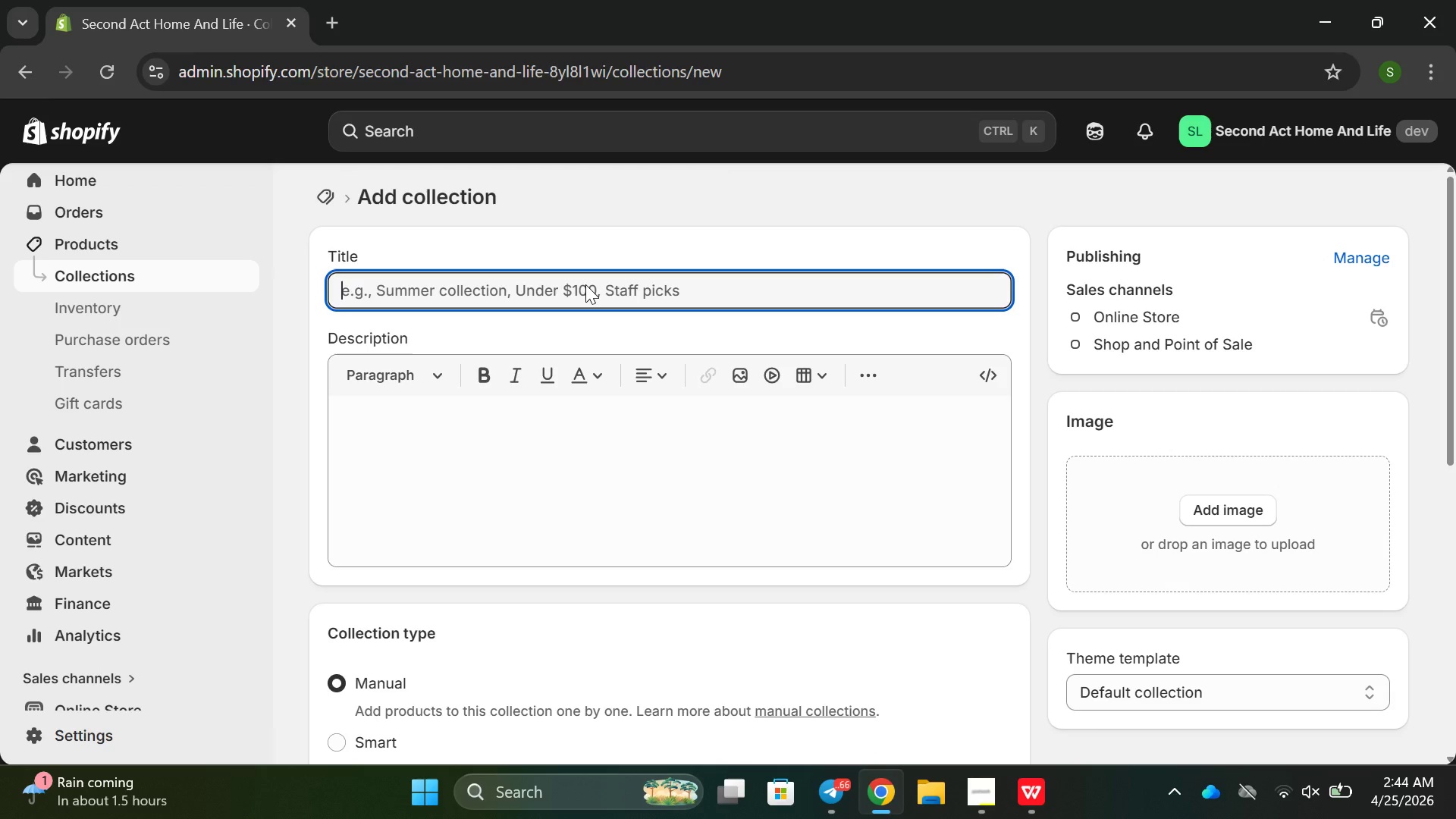 
type(Calm and )
key(Backspace)
key(Backspace)
key(Backspace)
key(Backspace)
key(Backspace)
 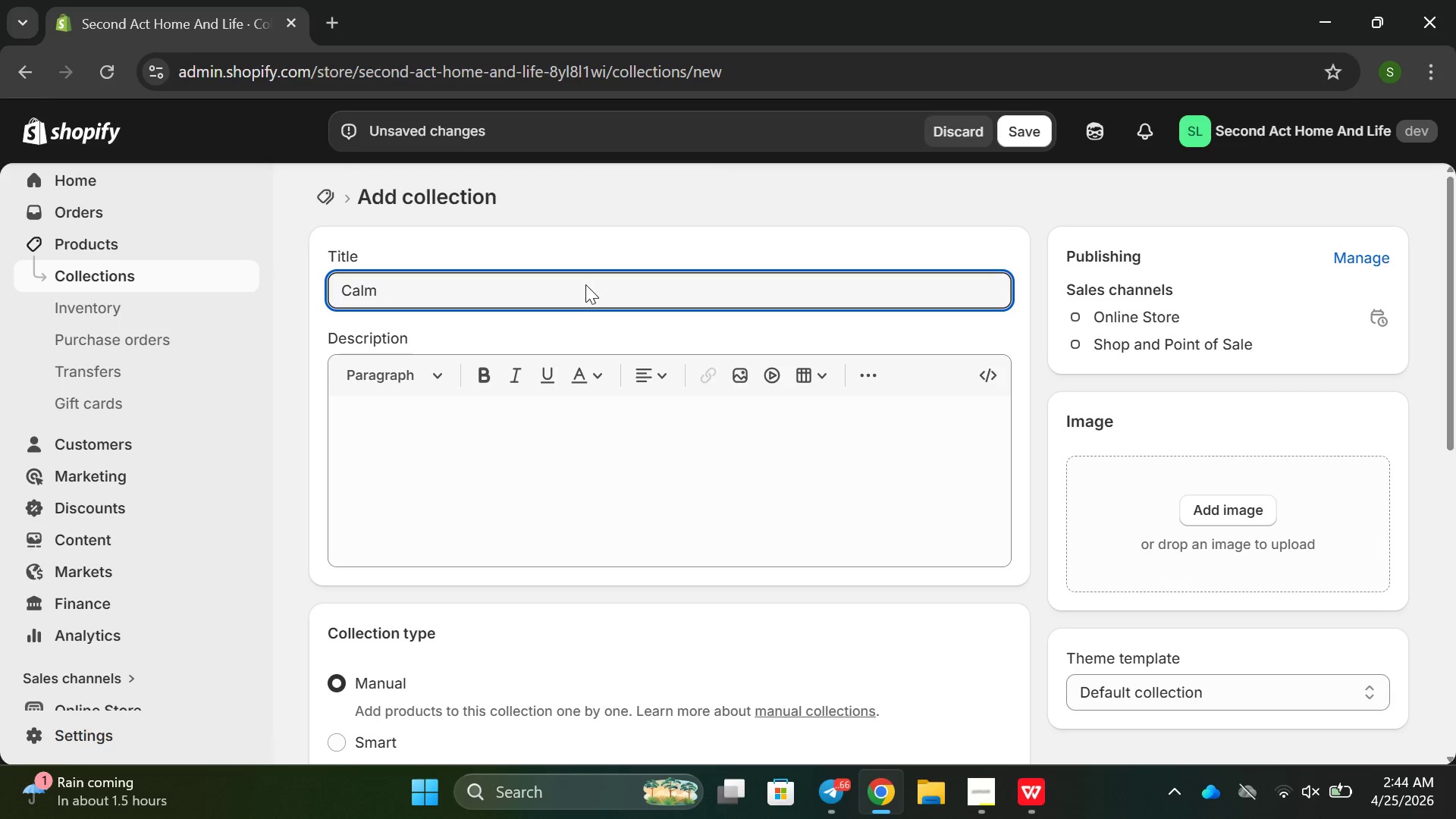 
key(Enter)
 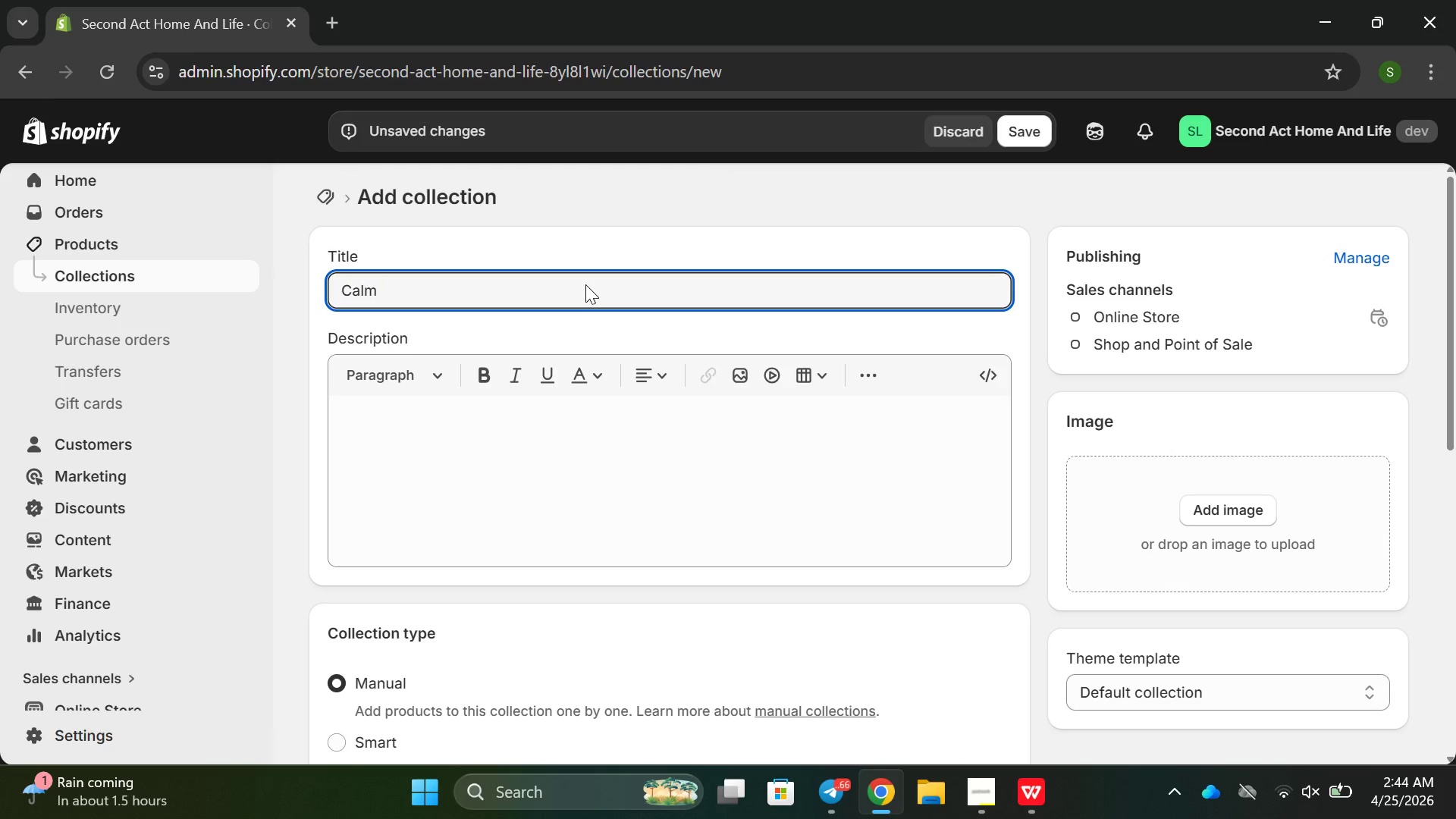 
type( And Clarity Spaces)
 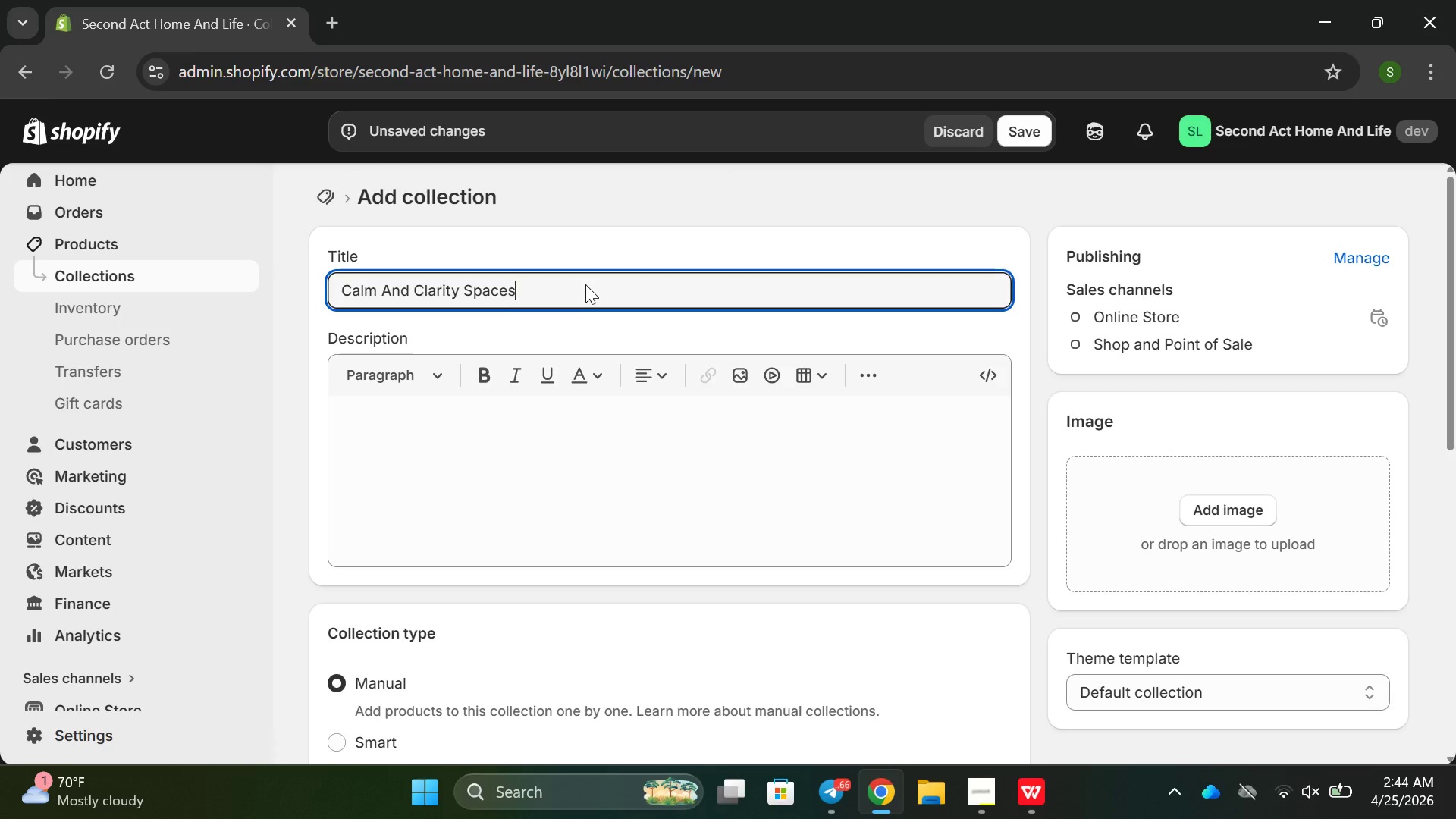 
left_click([422, 420])
 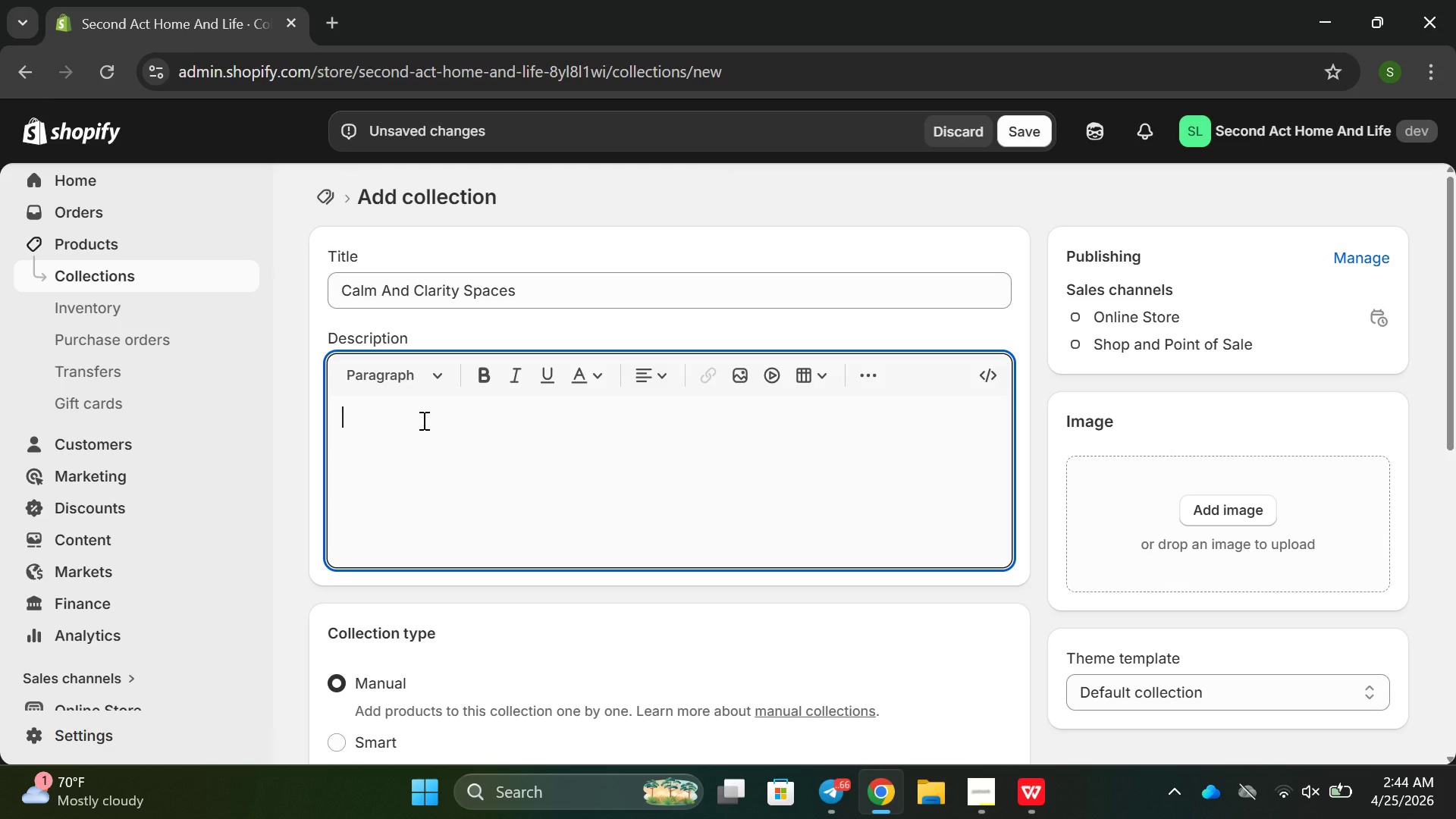 
type(Create a home environment ta)
key(Backspace)
type(hat fel)
key(Backspace)
type(els intet)
key(Backspace)
type(ntional and free from overwhelm )
key(Backspace)
type( )
key(Backspace)
type(. This collection fp)
key(Backspace)
type(ocuses in)
key(Backspace)
key(Backspace)
type(on reducing visual clutterr whil)
key(Backspace)
key(Backspace)
key(Backspace)
key(Backspace)
key(Backspace)
key(Backspace)
type( while enhancing mental clarity throg)
key(Backspace)
type(ught clean)
key(Backspace)
type( clean design and funstional organizations)
 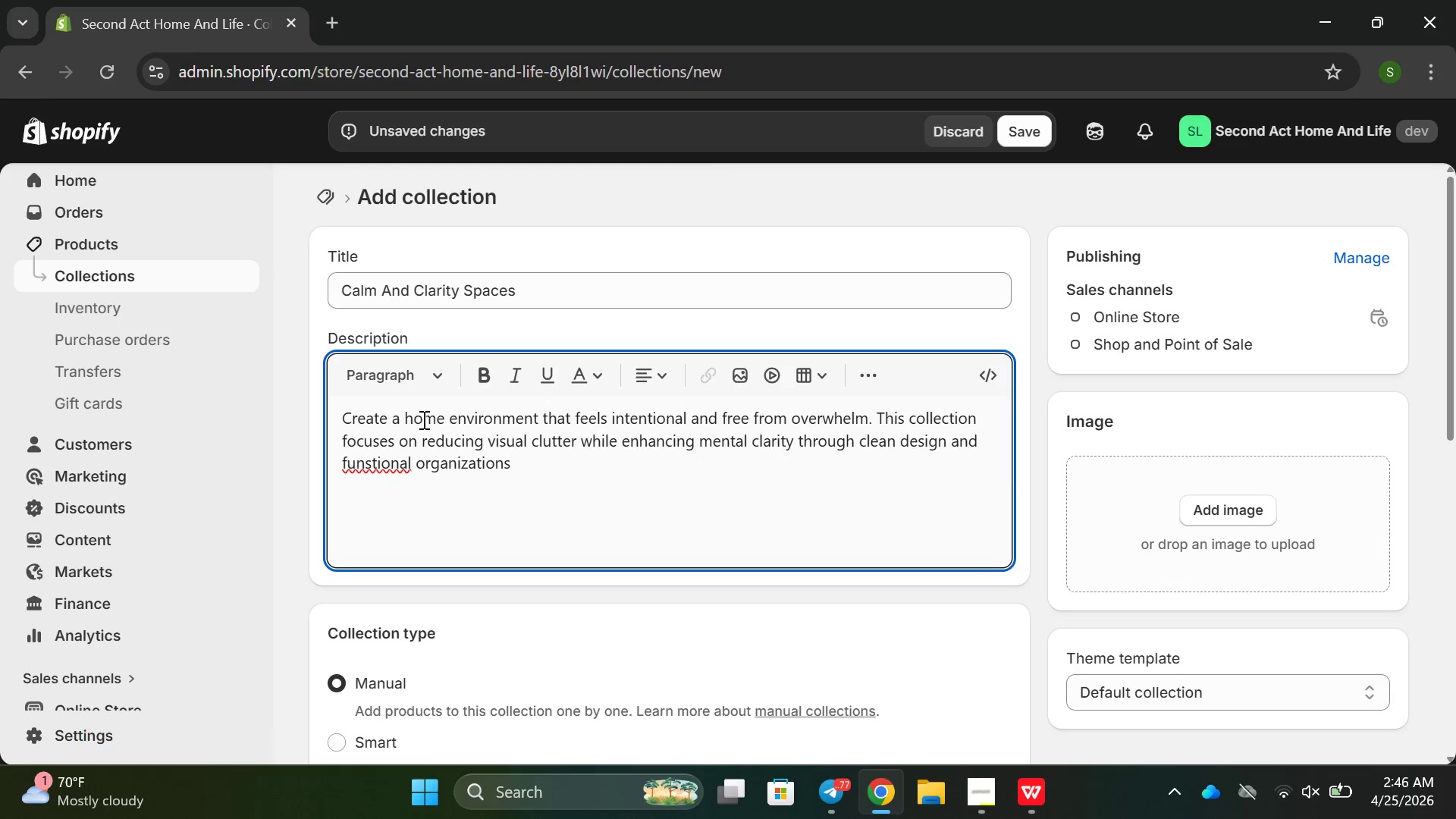 
left_click([367, 463])
 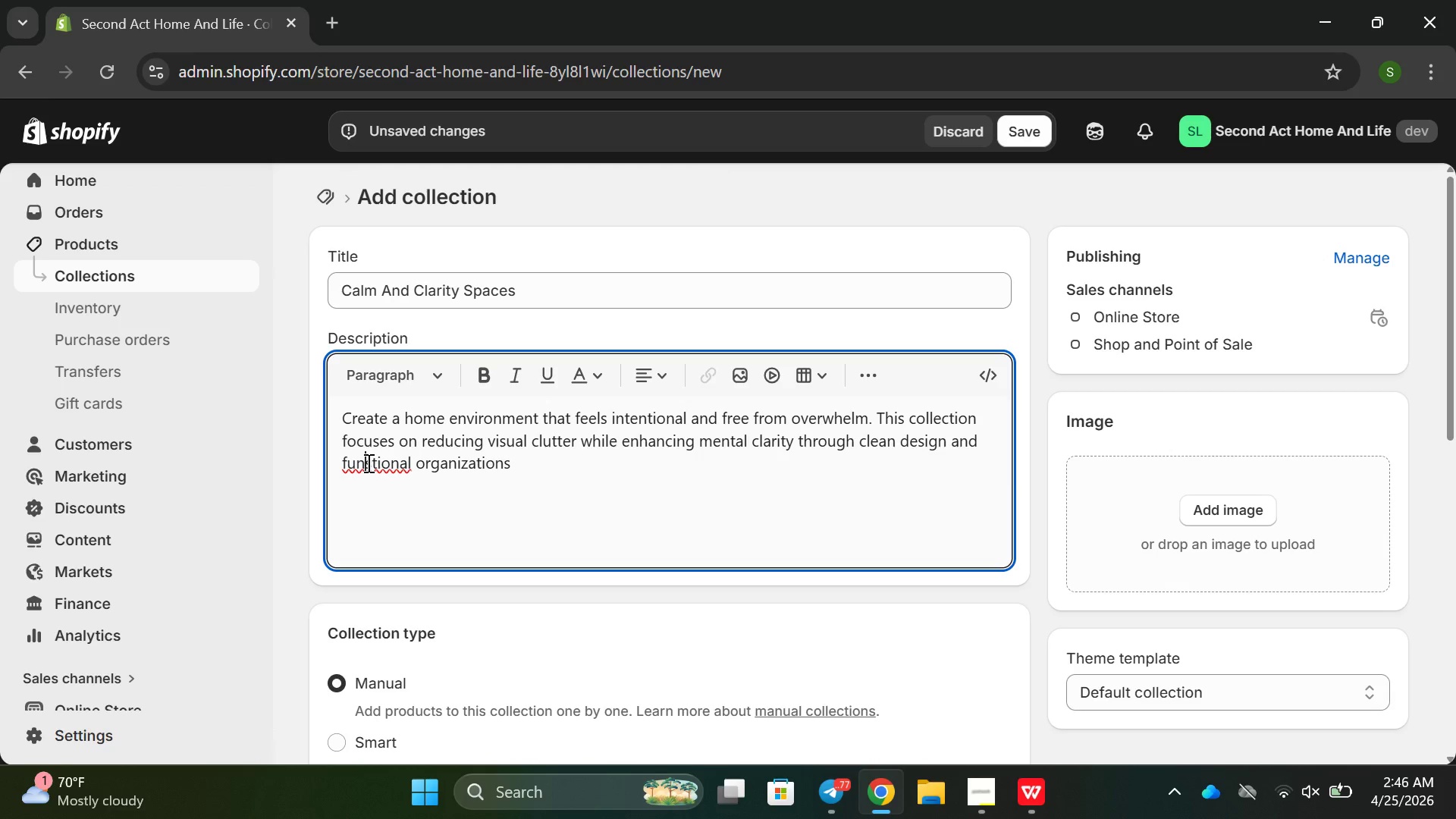 
key(ArrowRight)
 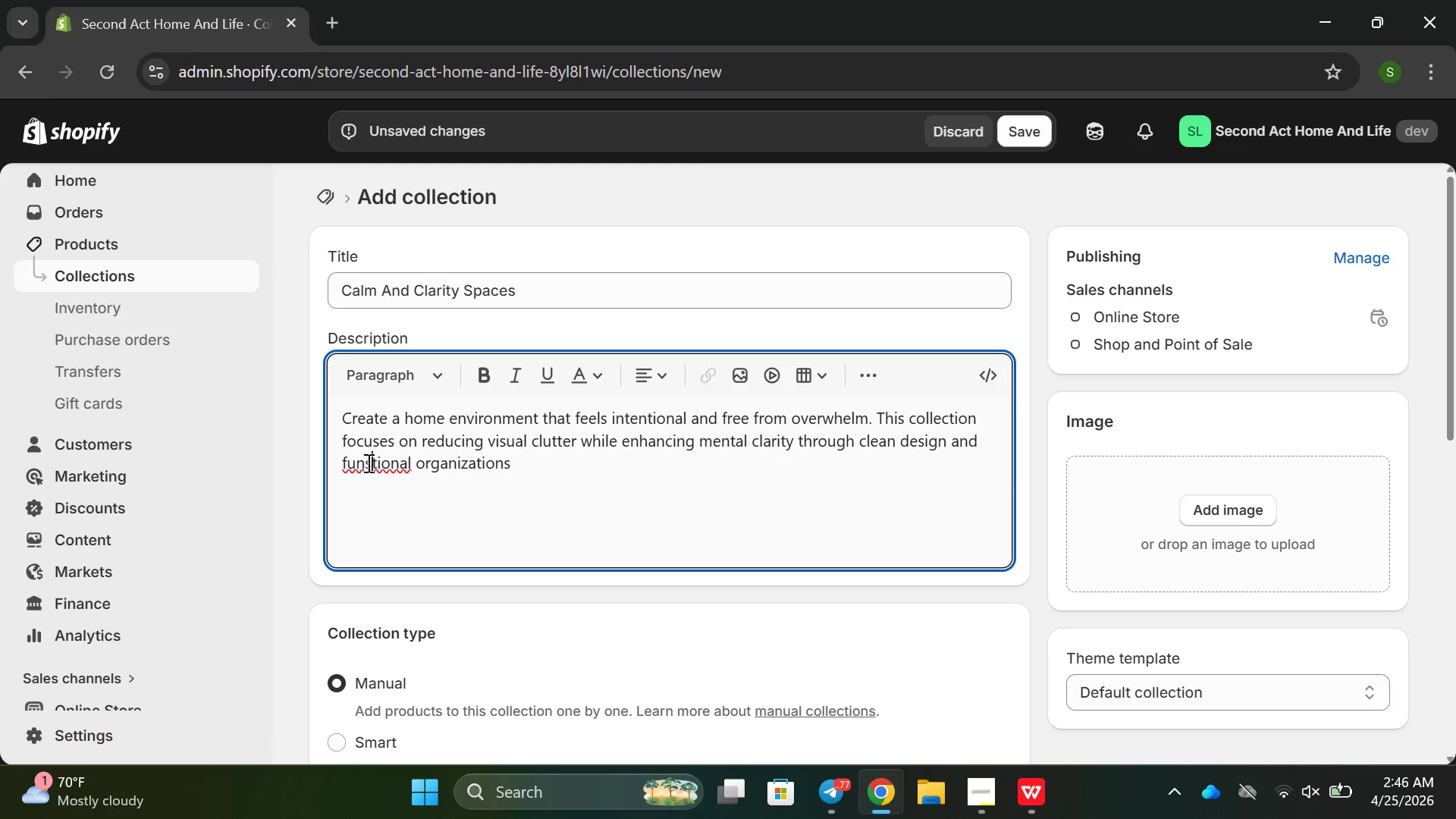 
key(Backspace)
 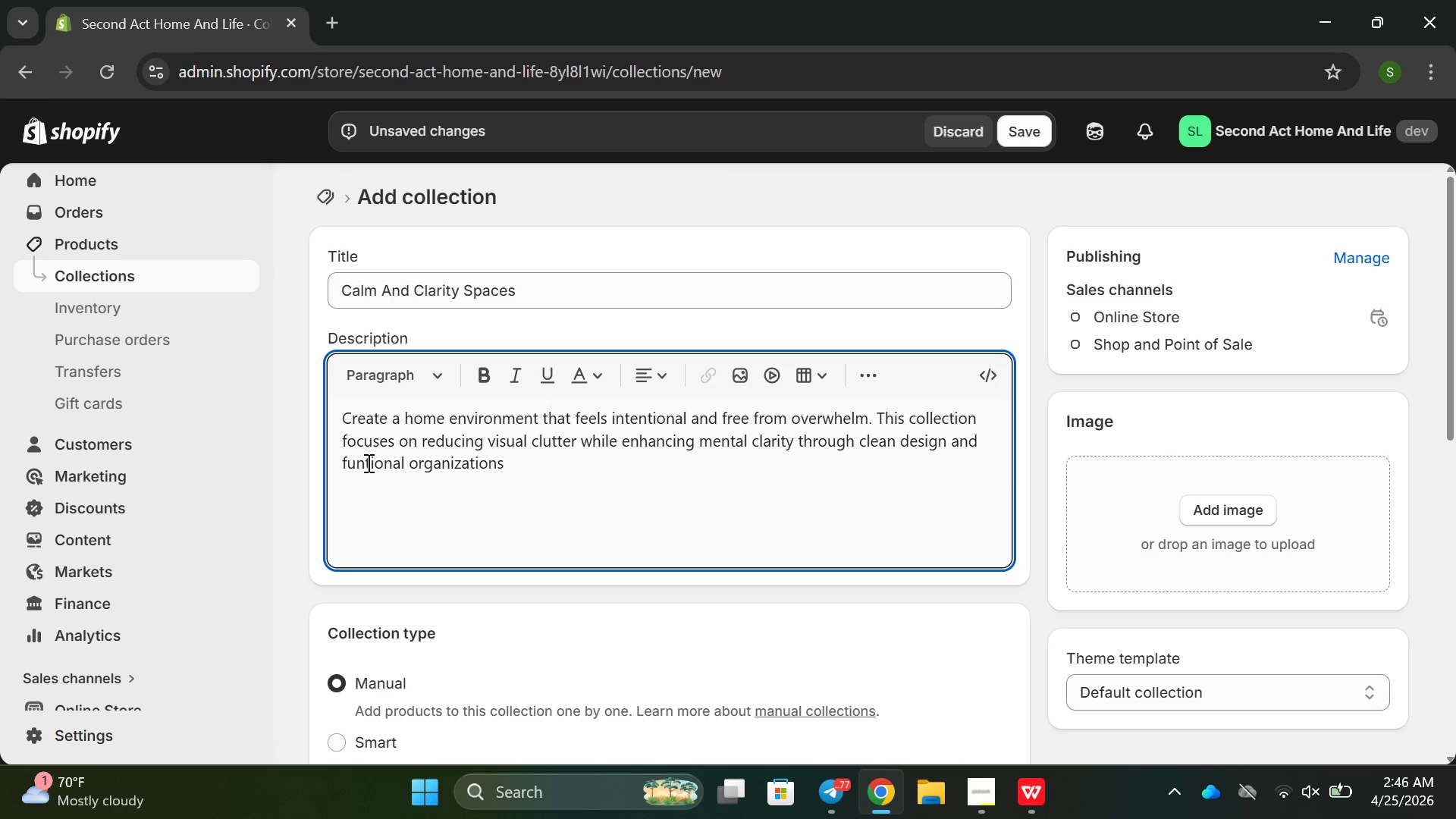 
key(C)
 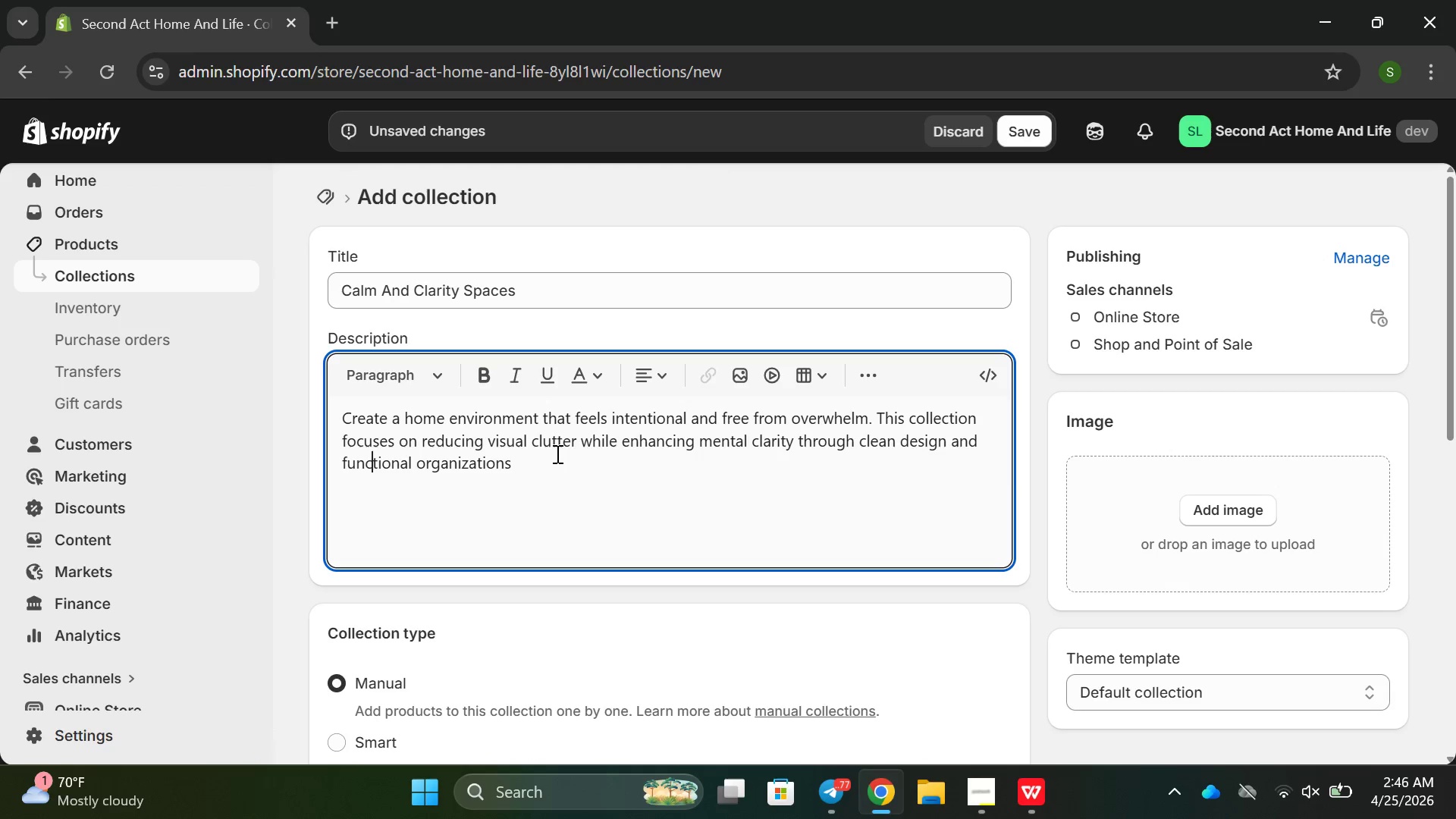 
left_click([559, 454])
 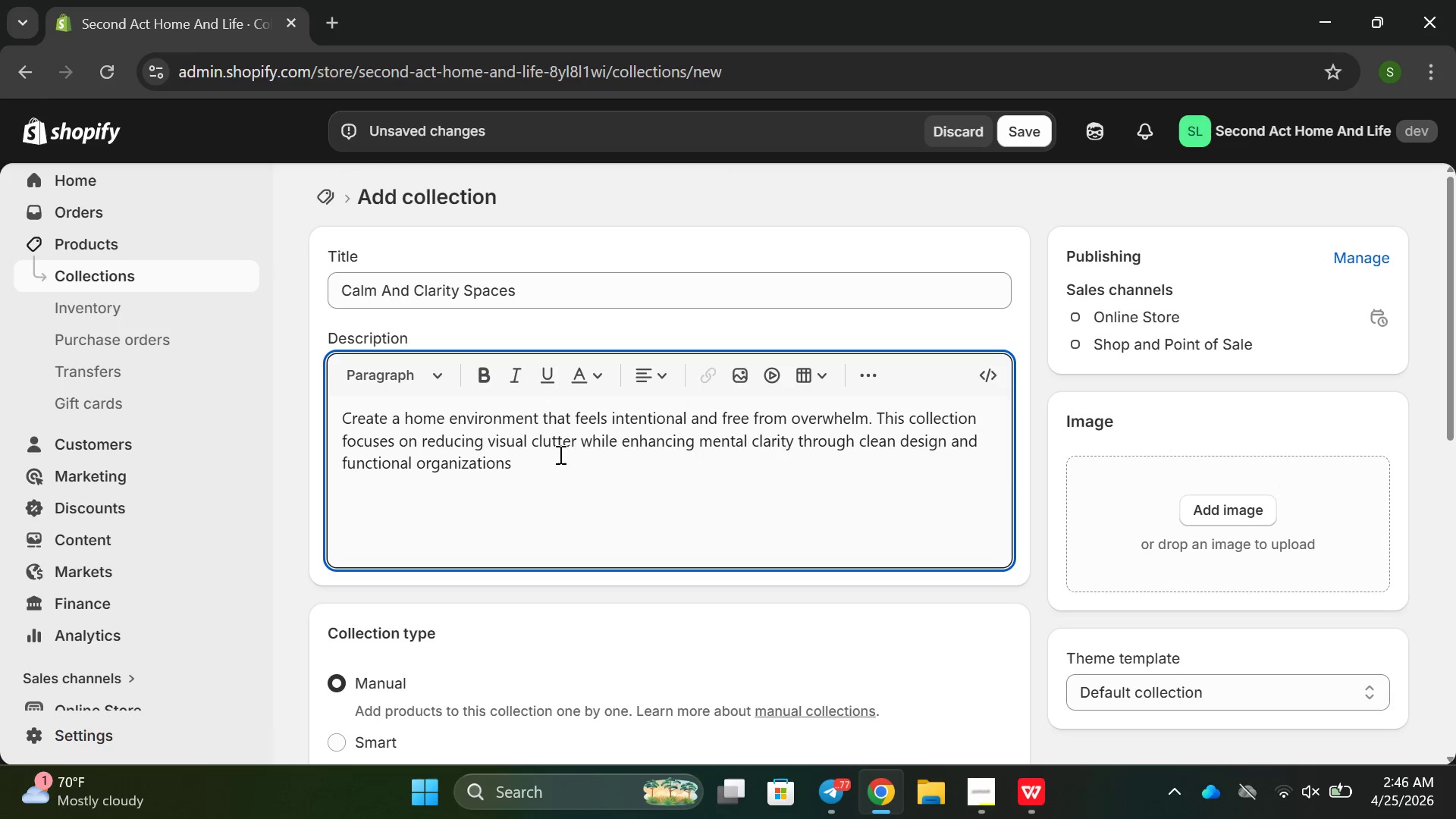 
type(. e)
key(Backspace)
type(Ec)
key(Backspace)
type(very prof)
key(Backspace)
type(duct is choen to help you bb)
key(Backspace)
type(uild  a)
key(Backspace)
key(Backspace)
type( )
key(Backspace)
type(a peaceful space that suppoe)
key(Backspace)
type(rt focus, relaca)
key(Backspace)
key(Backspace)
type(xation, and emotional stability in your every day)
key(Backspace)
key(Backspace)
key(Backspace)
key(Backspace)
type(day life.)
 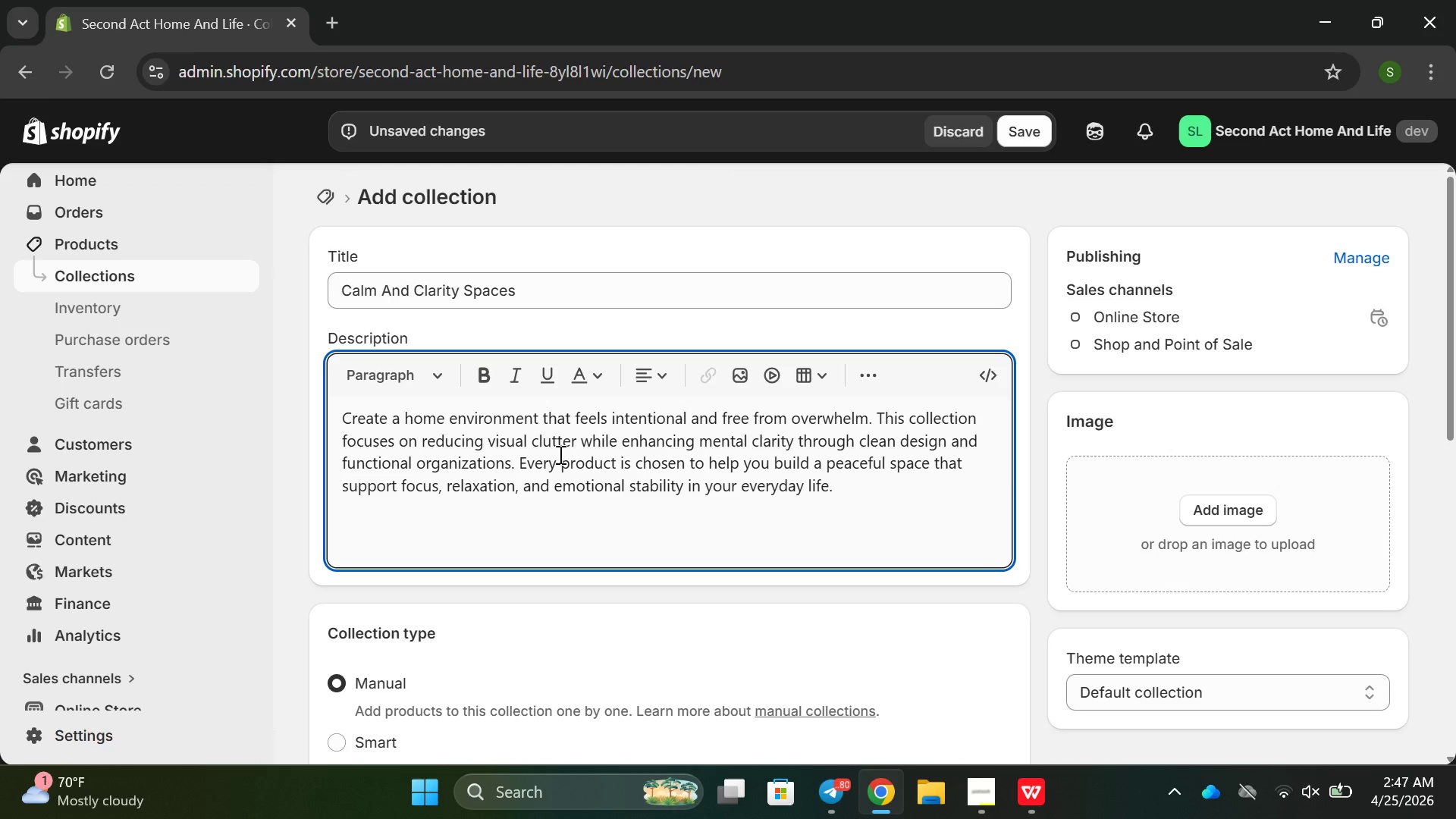 
scroll: coordinate [477, 506], scroll_direction: down, amount: 4.0
 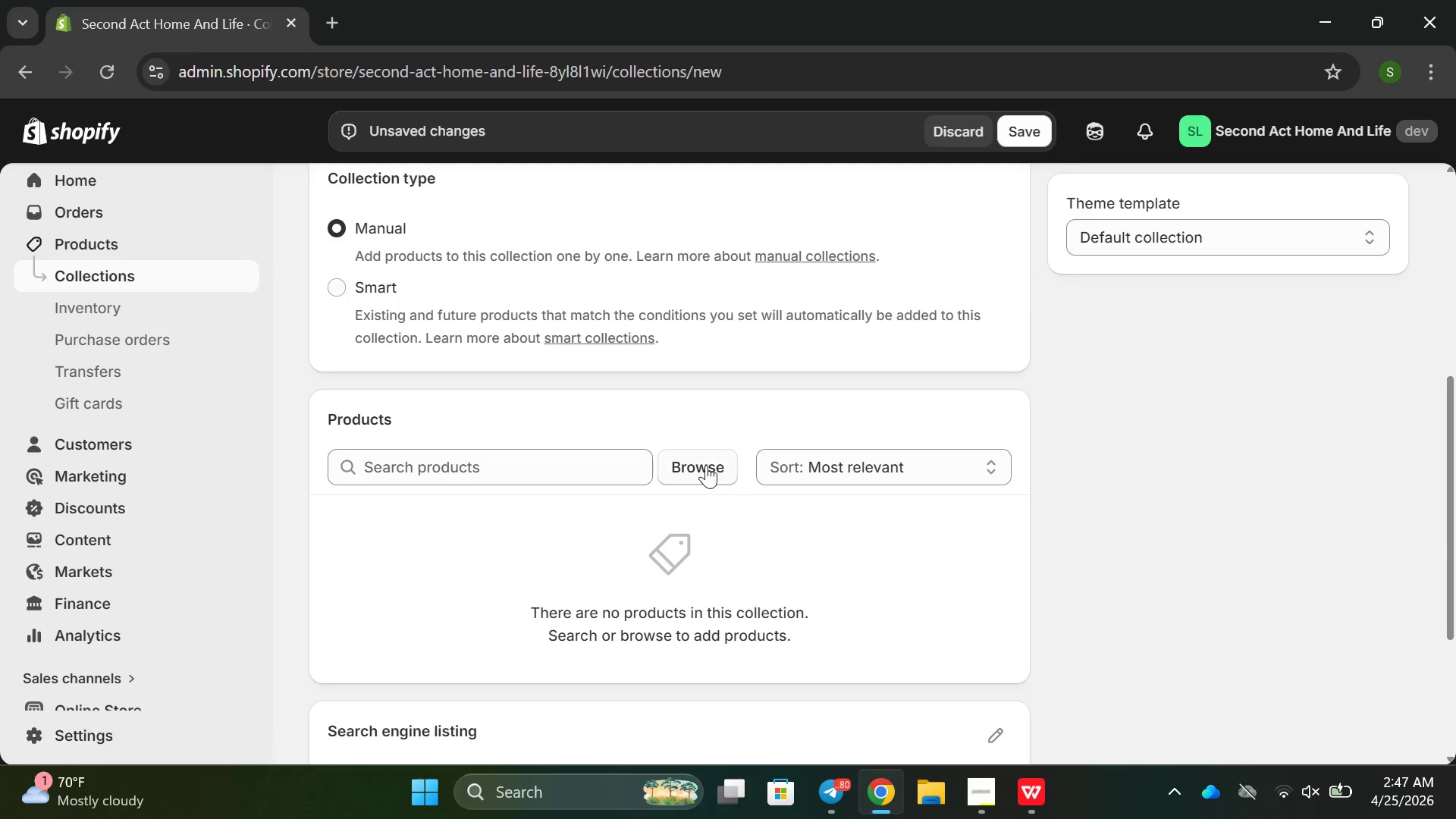 
left_click([704, 465])
 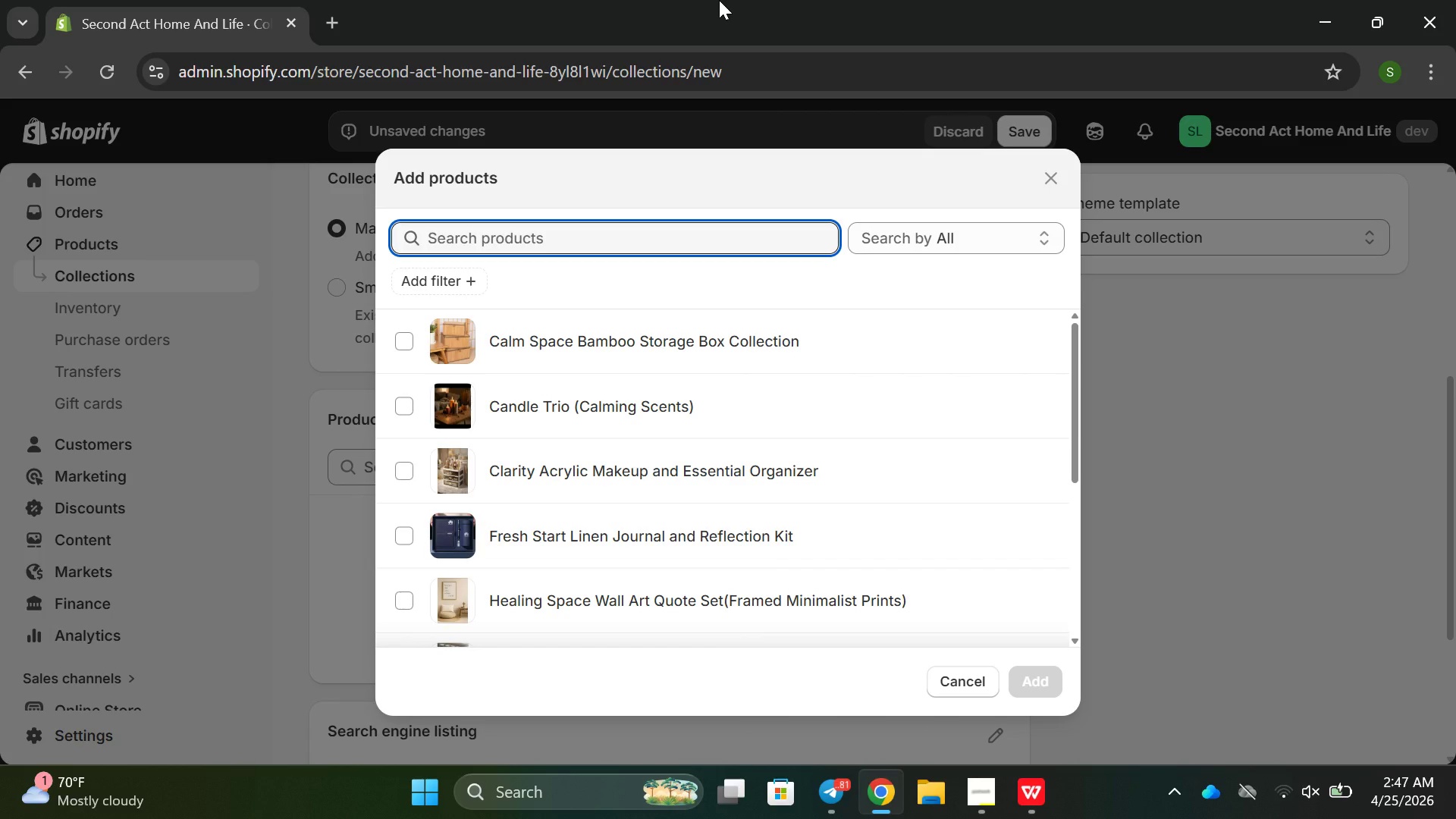 
wait(11.39)
 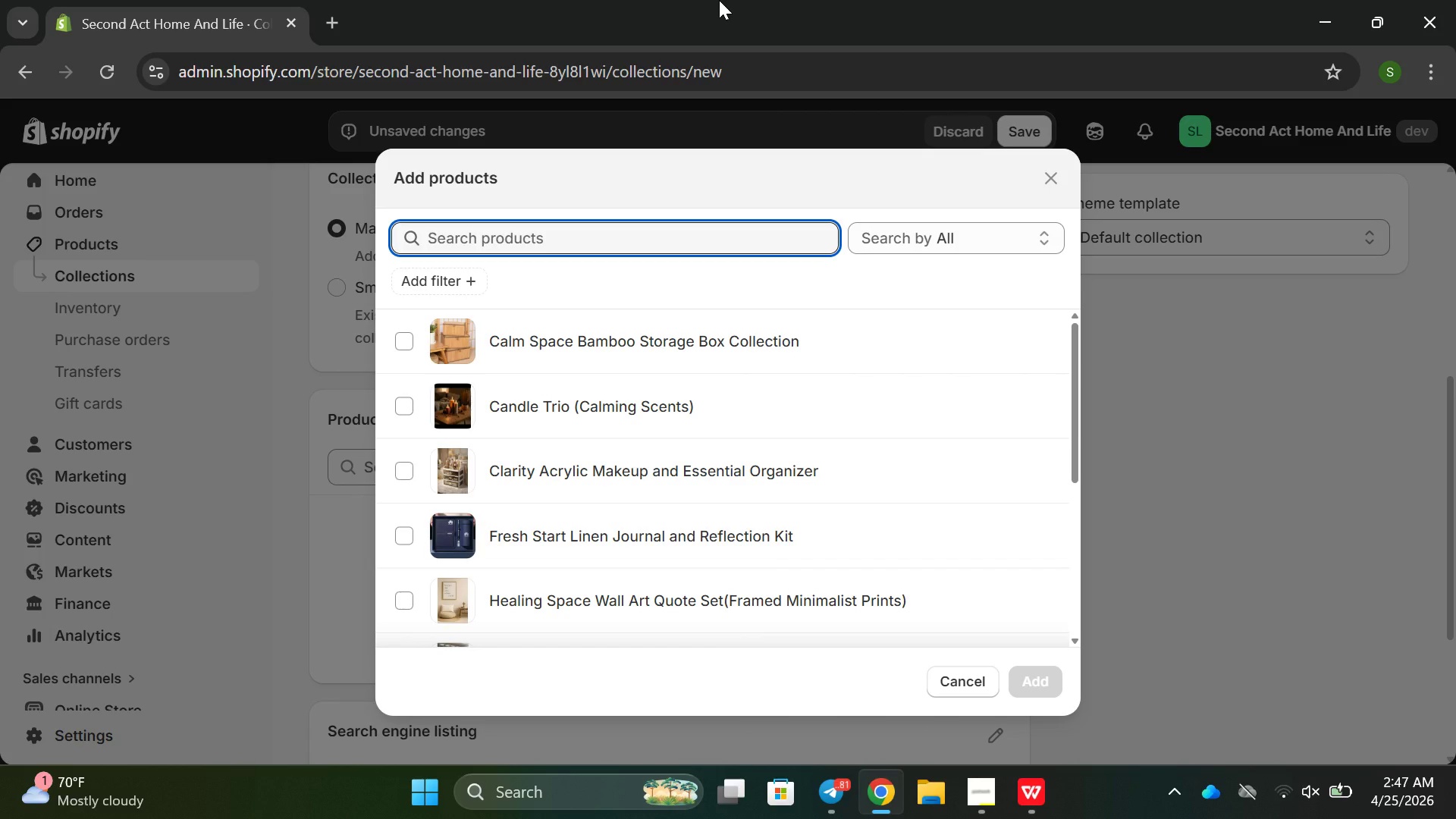 
scroll: coordinate [715, 408], scroll_direction: down, amount: 7.0
 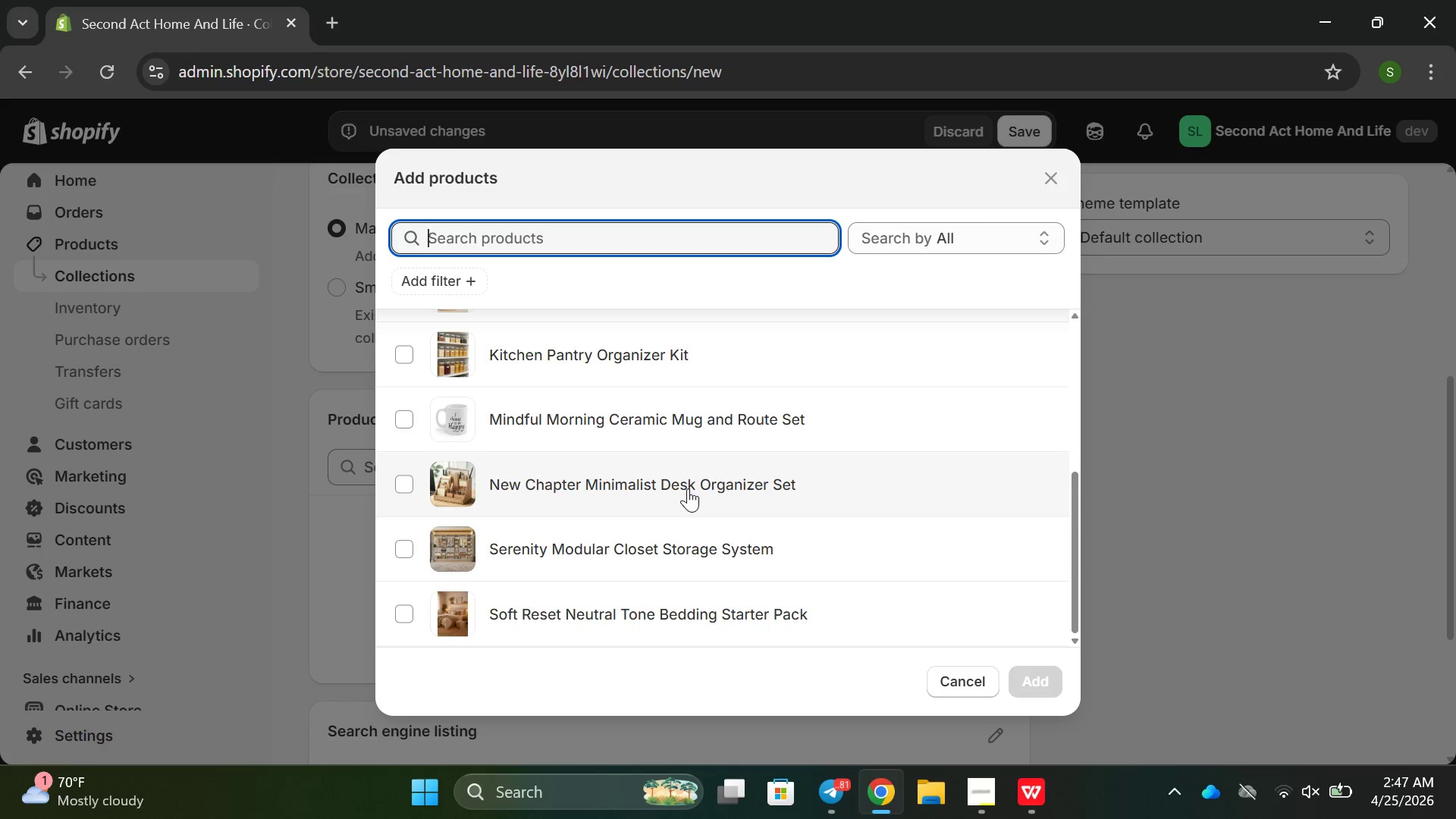 
wait(7.35)
 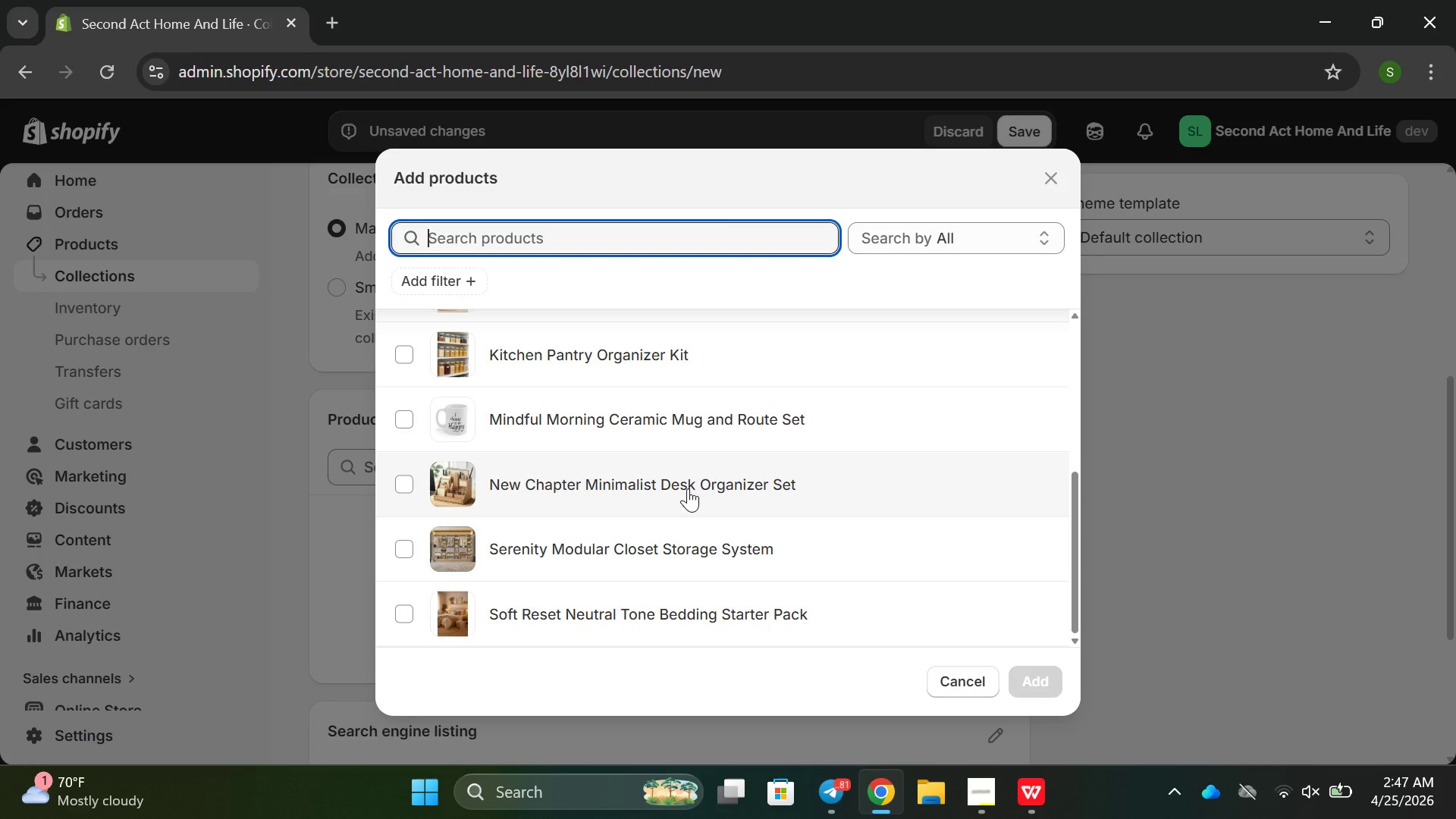 
scroll: coordinate [657, 389], scroll_direction: up, amount: 3.0
 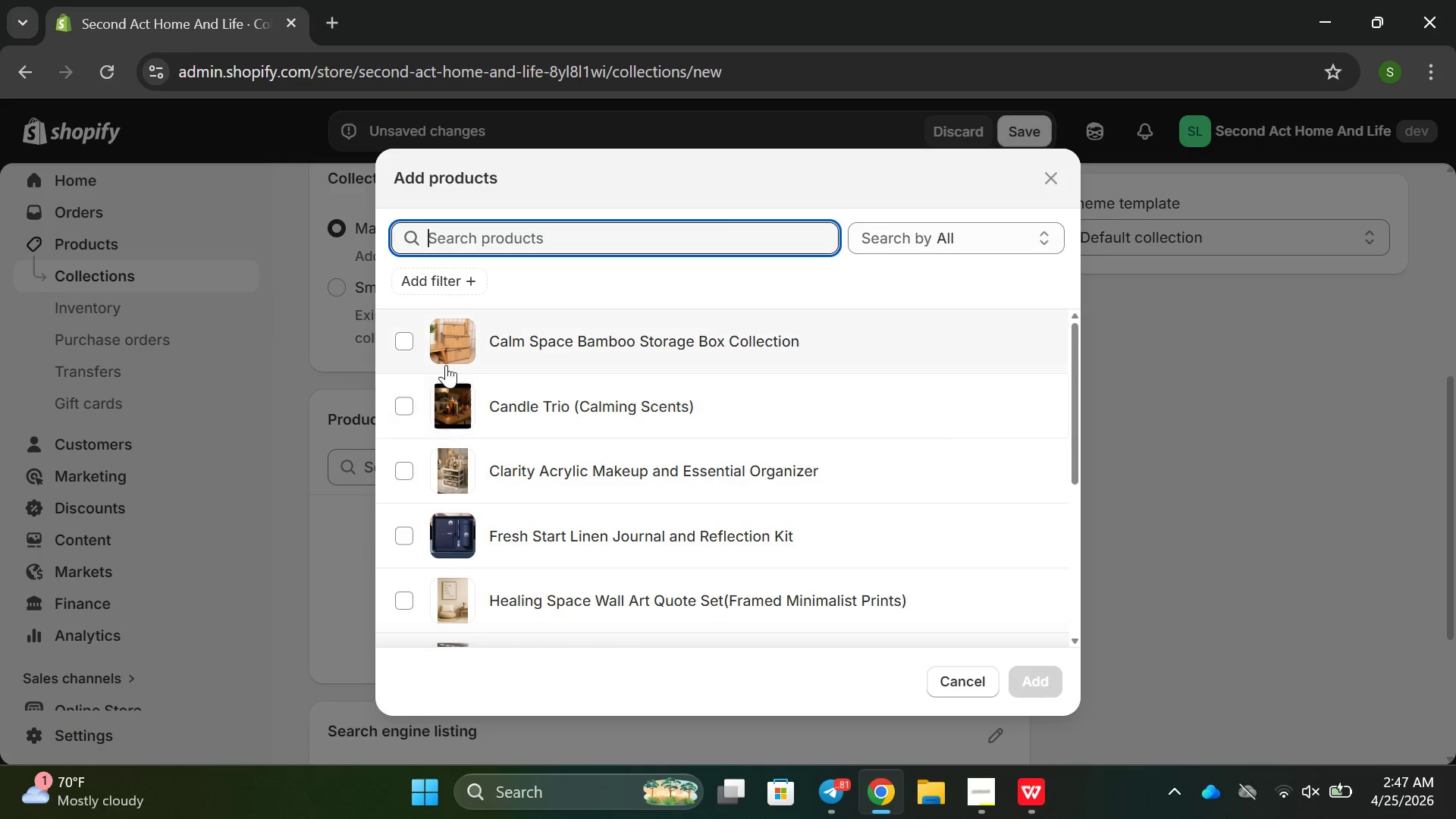 
left_click([433, 333])
 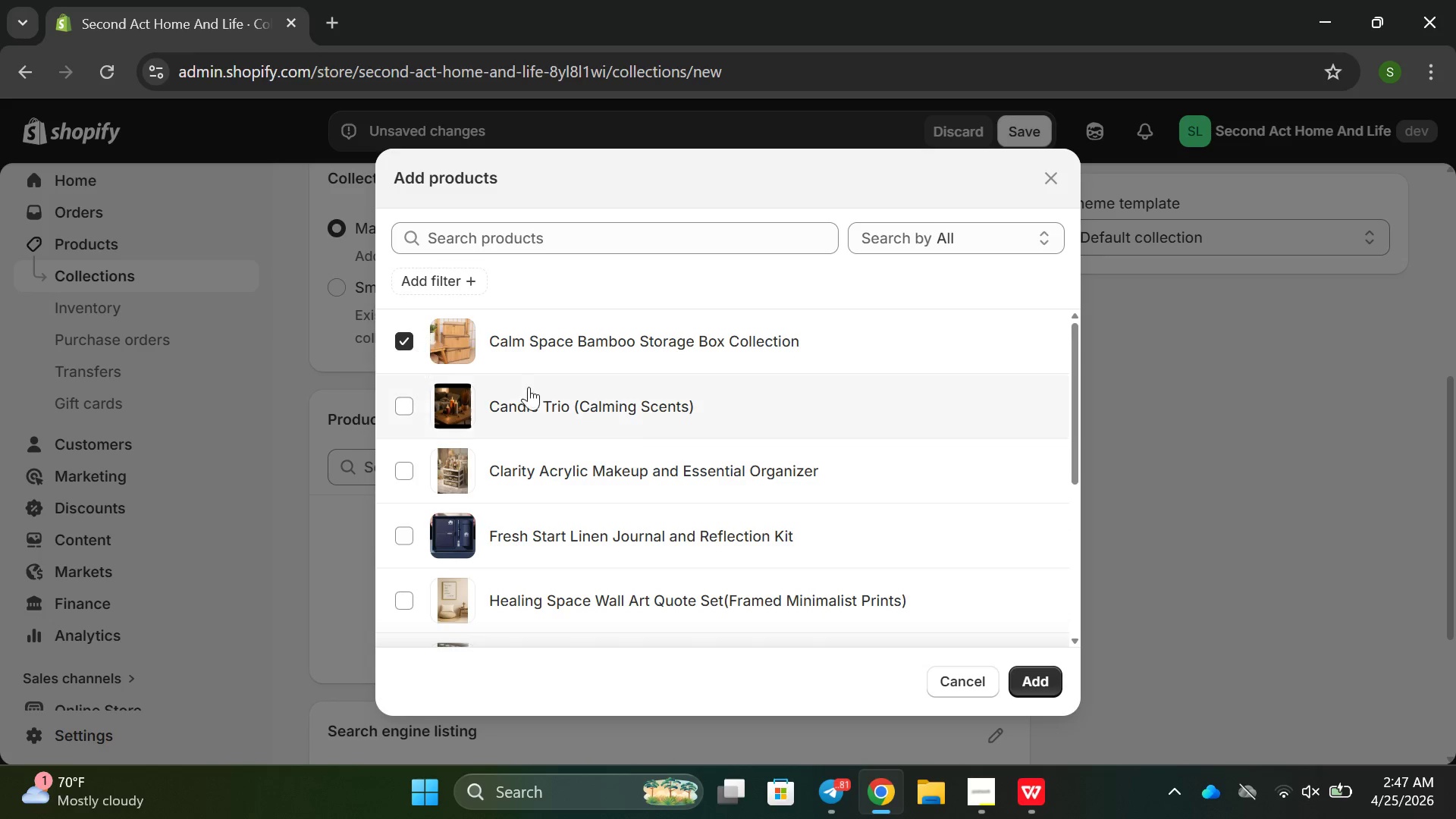 
scroll: coordinate [535, 384], scroll_direction: down, amount: 2.0
 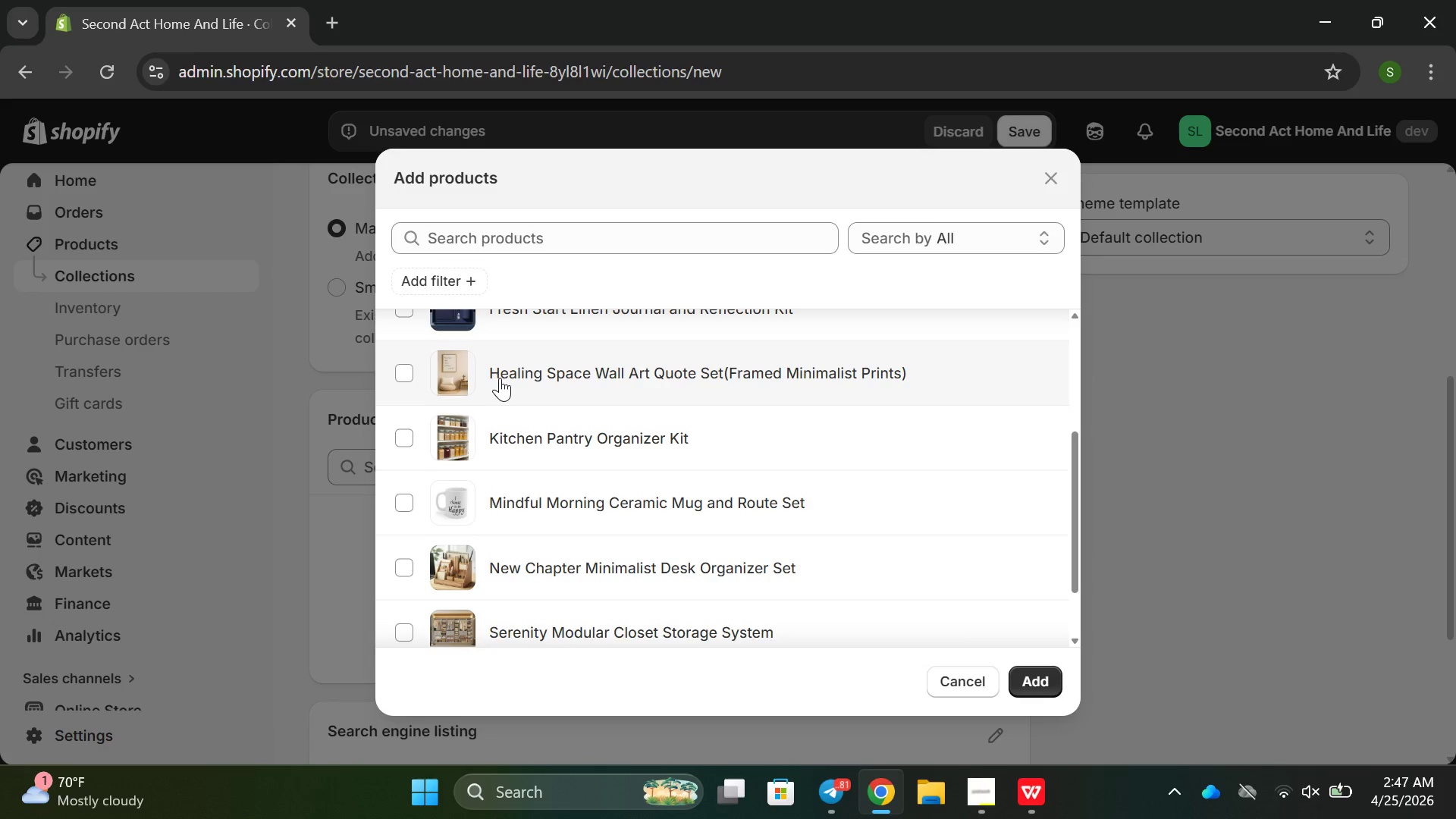 
scroll: coordinate [499, 376], scroll_direction: up, amount: 2.0
 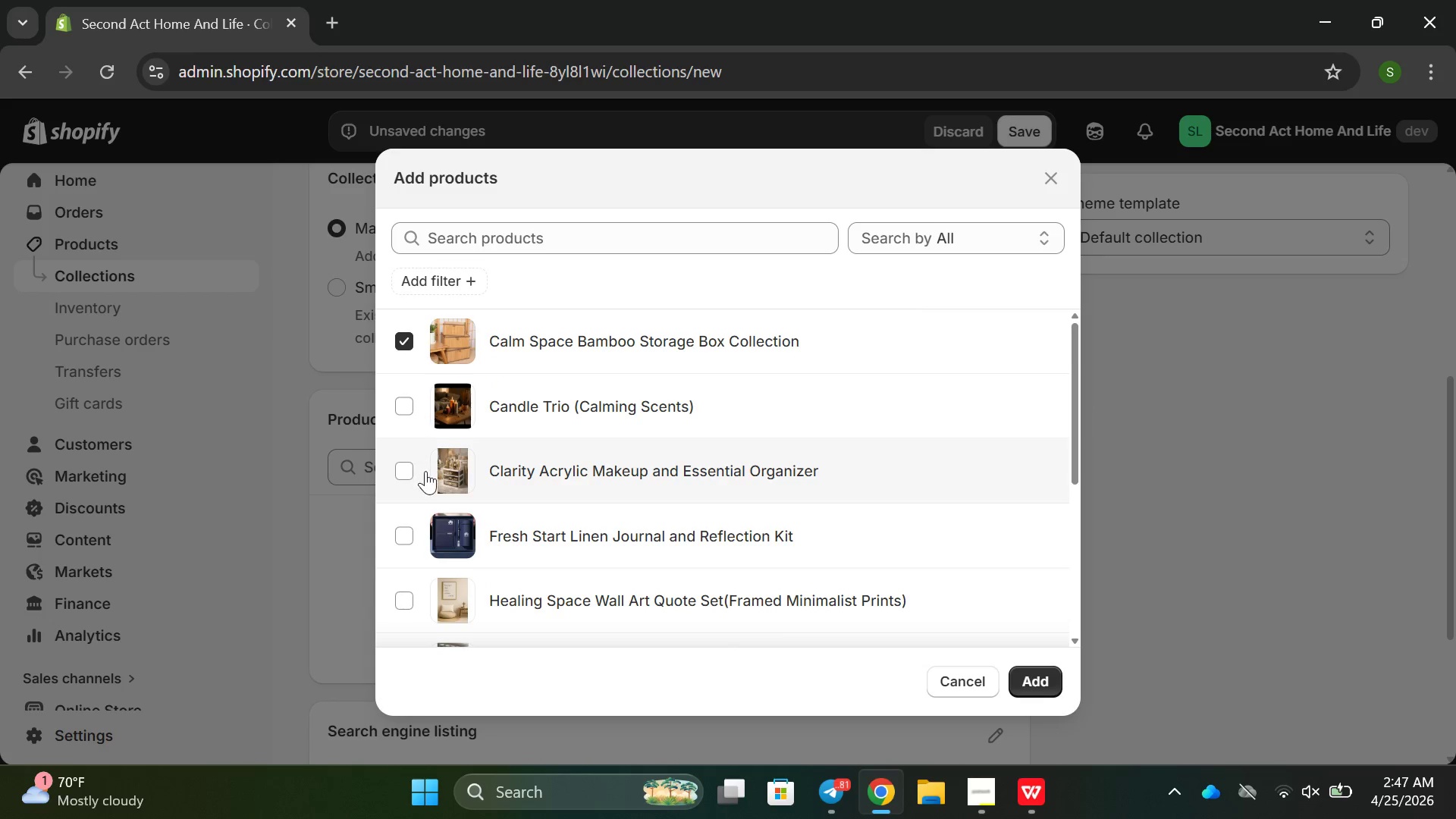 
left_click([421, 471])
 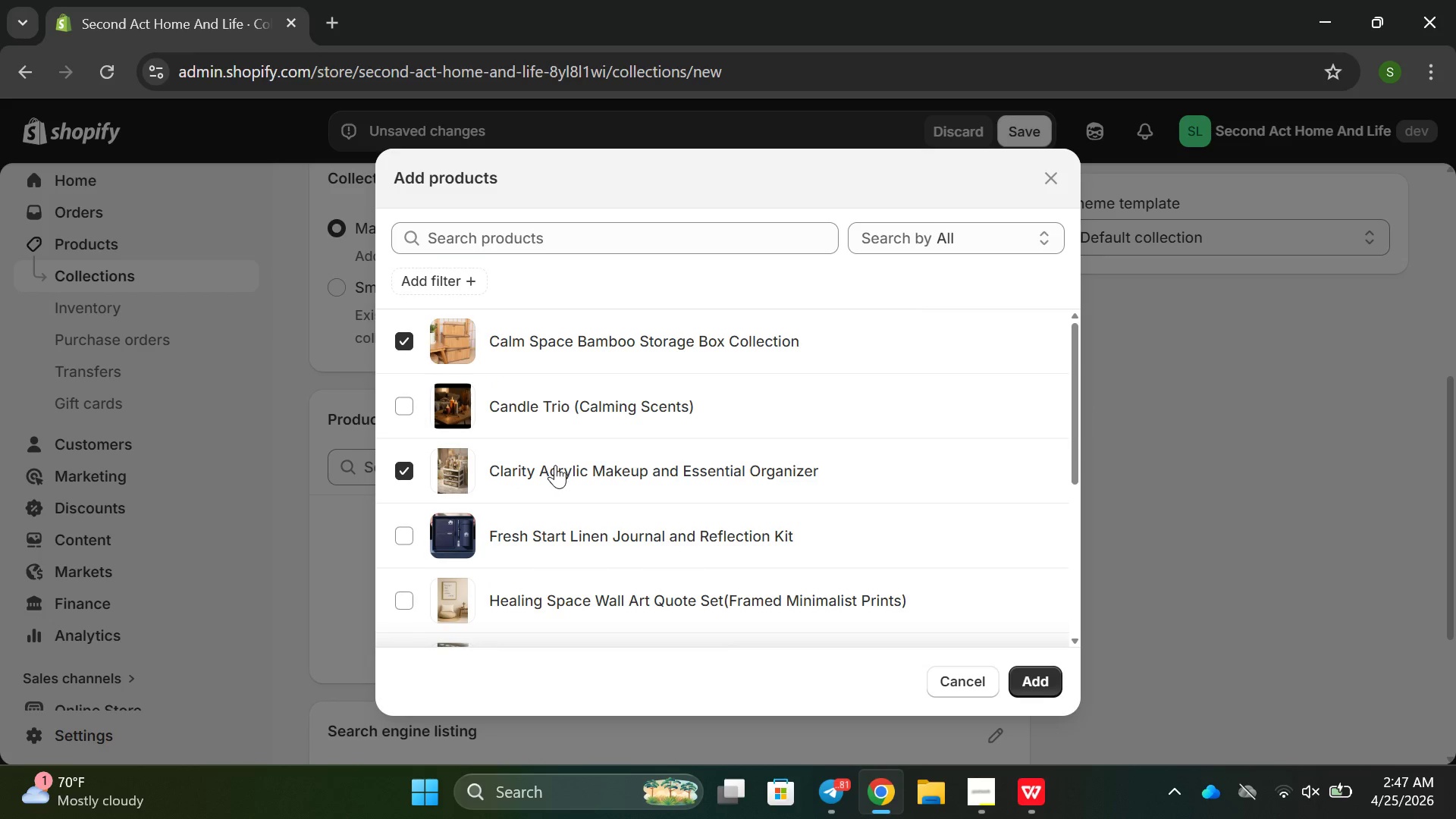 
scroll: coordinate [470, 497], scroll_direction: down, amount: 5.0
 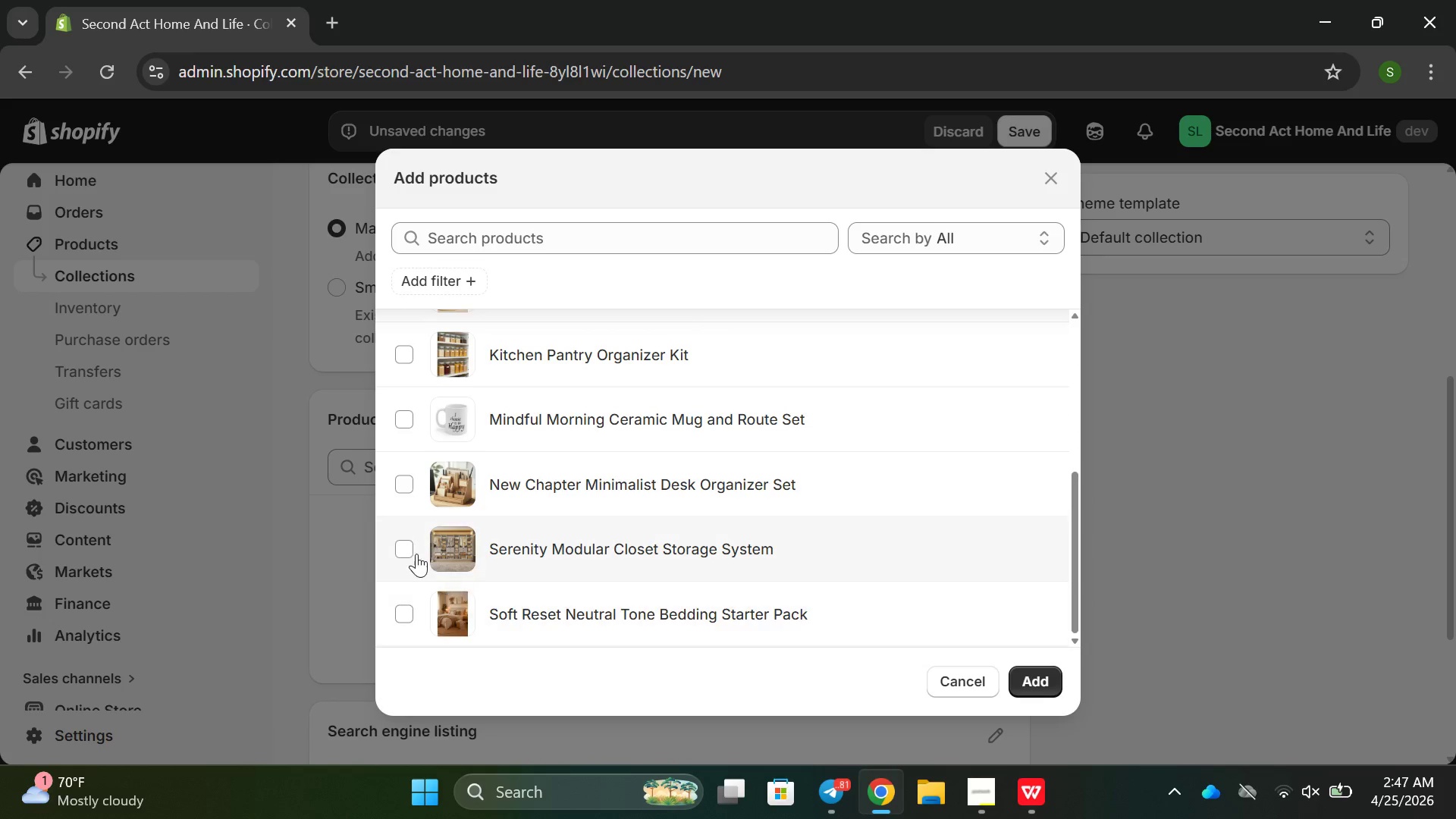 
left_click([414, 549])
 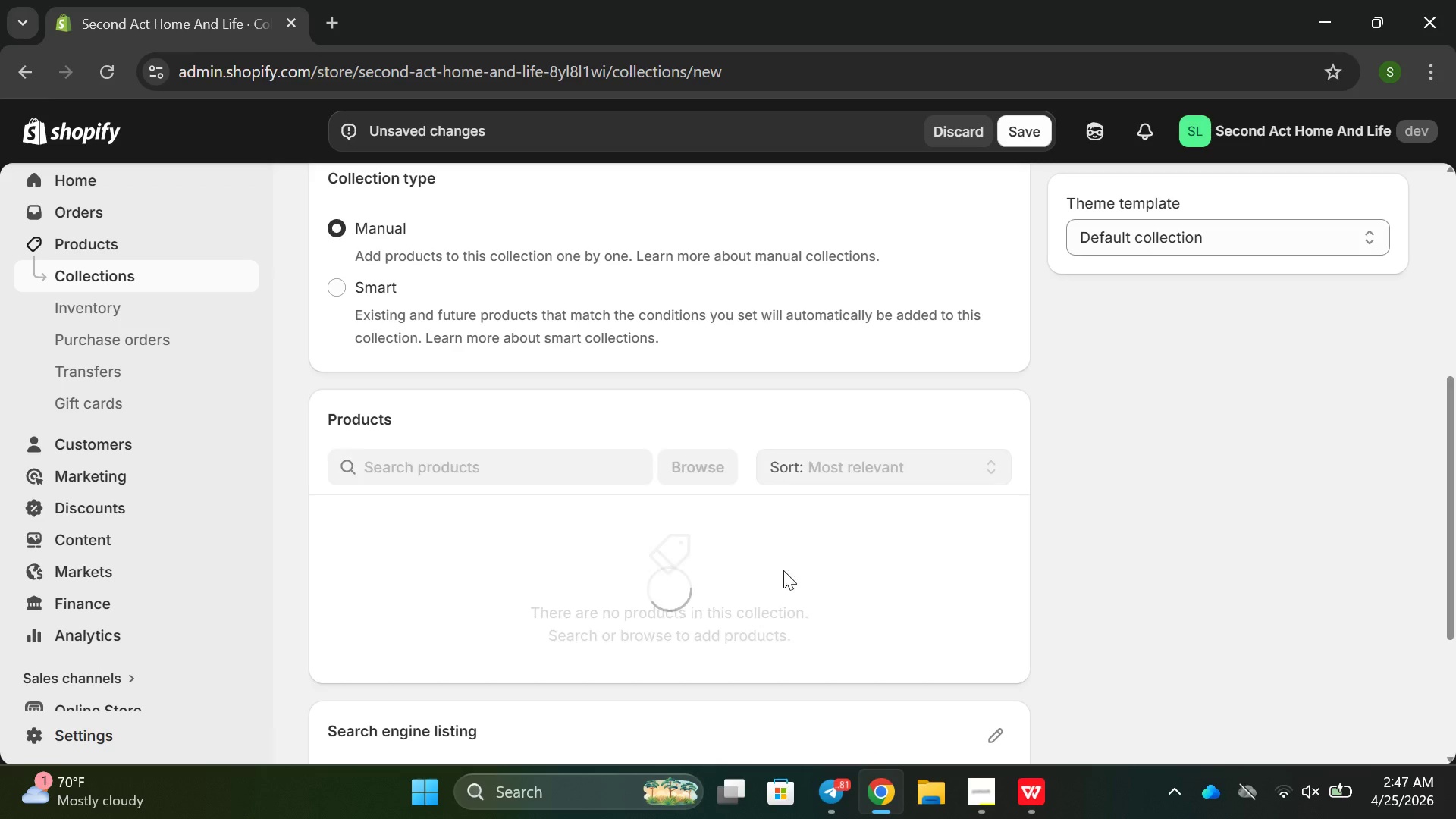 
scroll: coordinate [811, 484], scroll_direction: down, amount: 6.0
 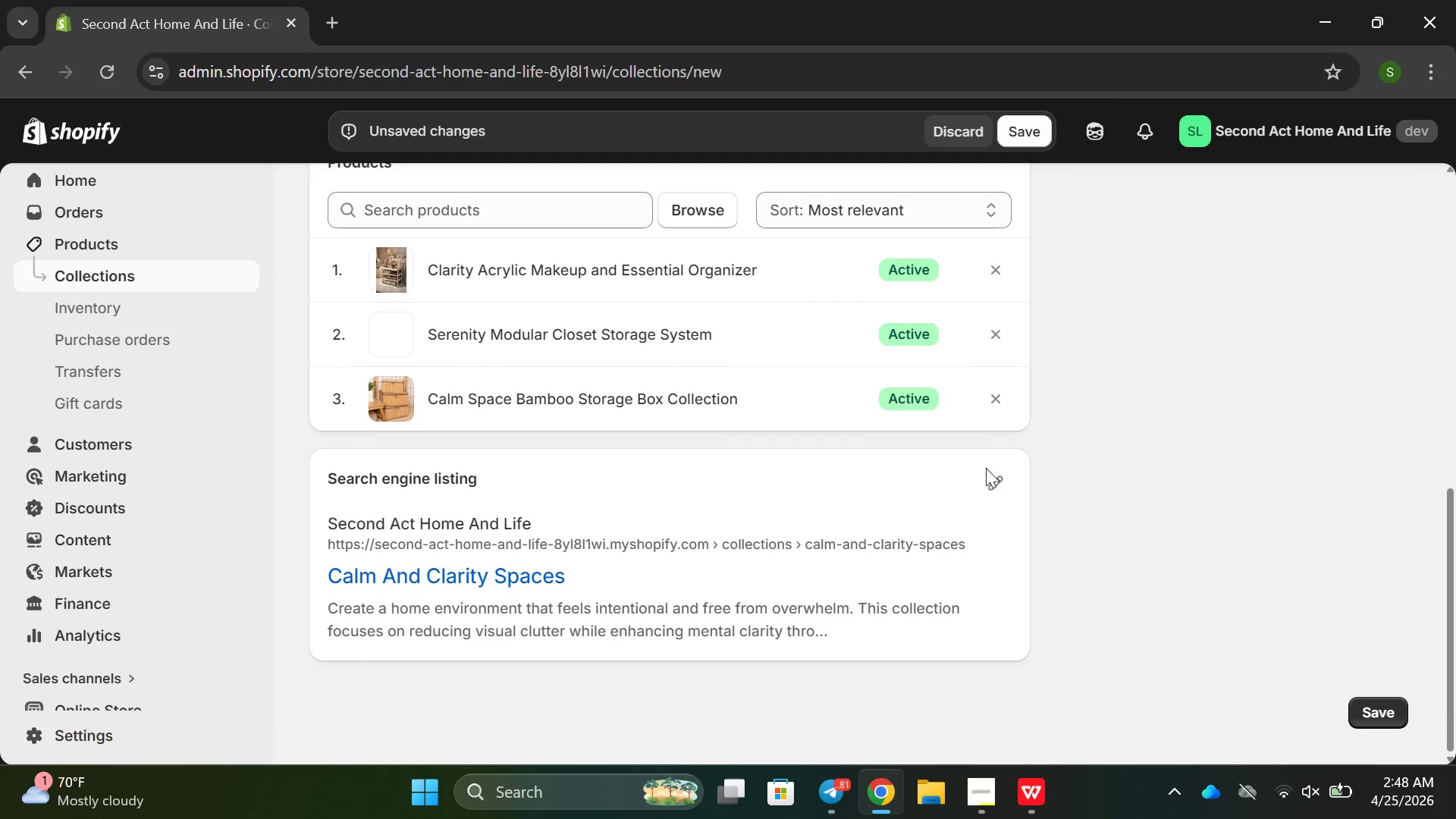 
left_click([1006, 487])
 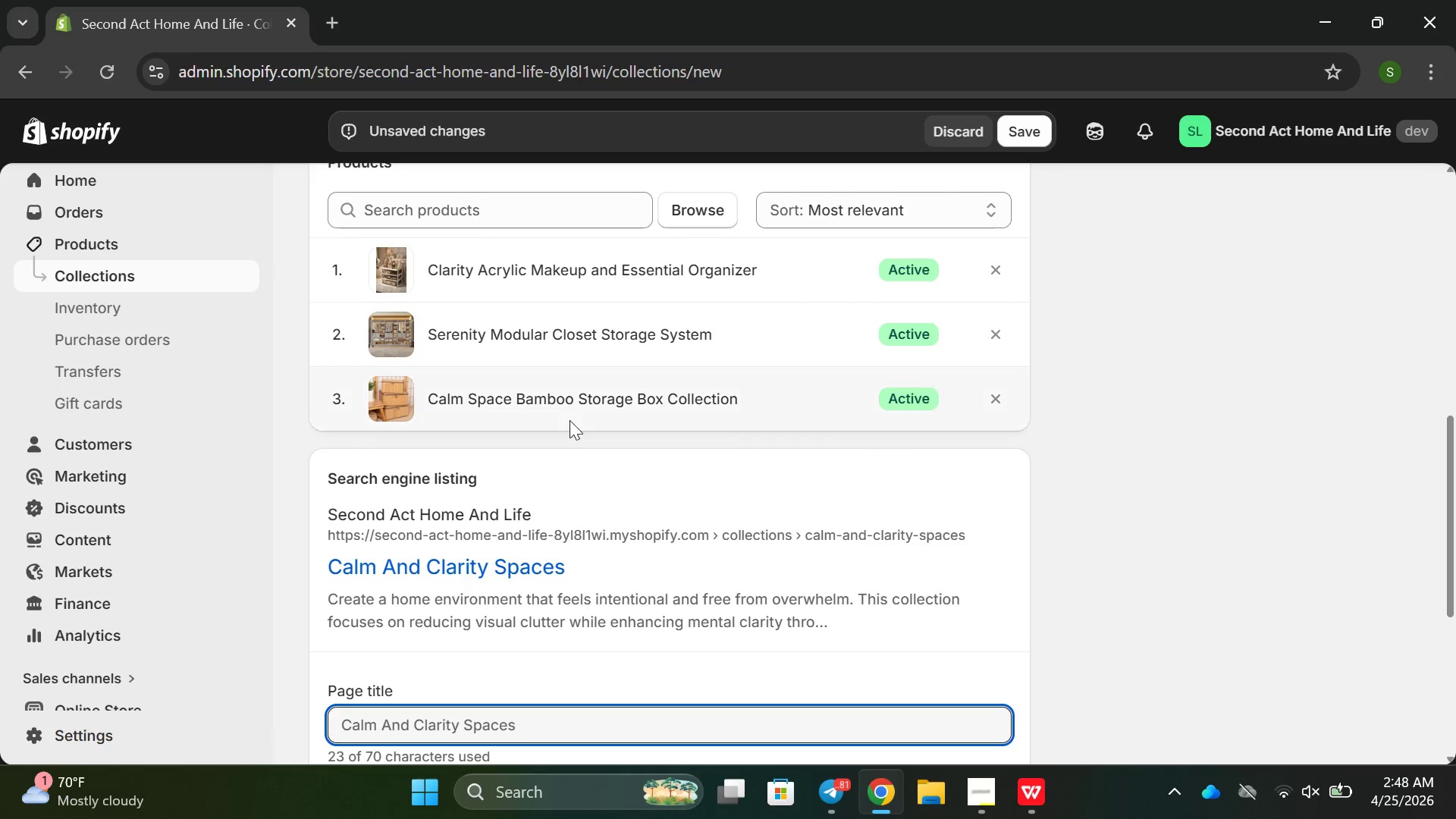 
scroll: coordinate [567, 440], scroll_direction: down, amount: 2.0
 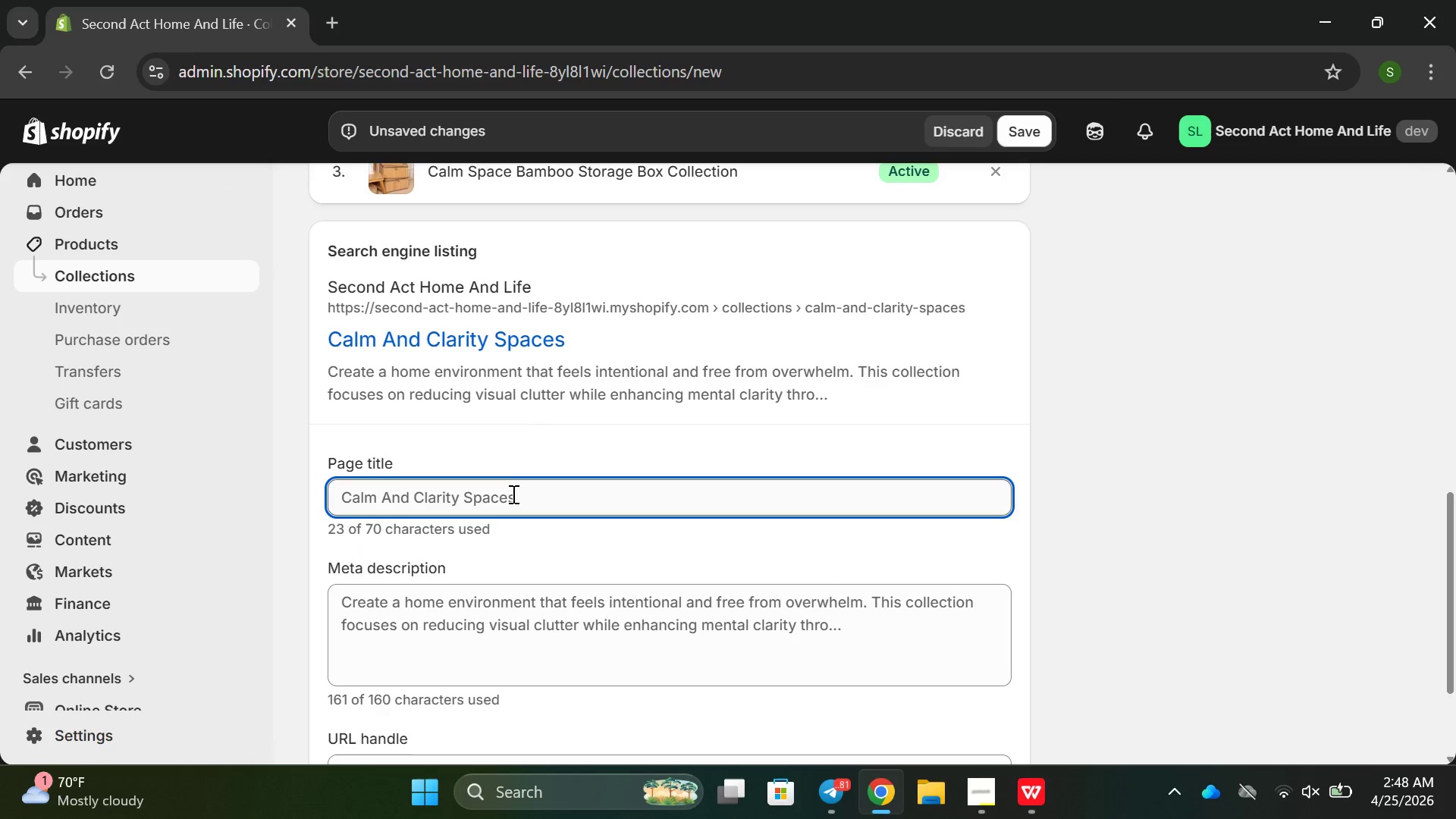 
left_click([512, 494])
 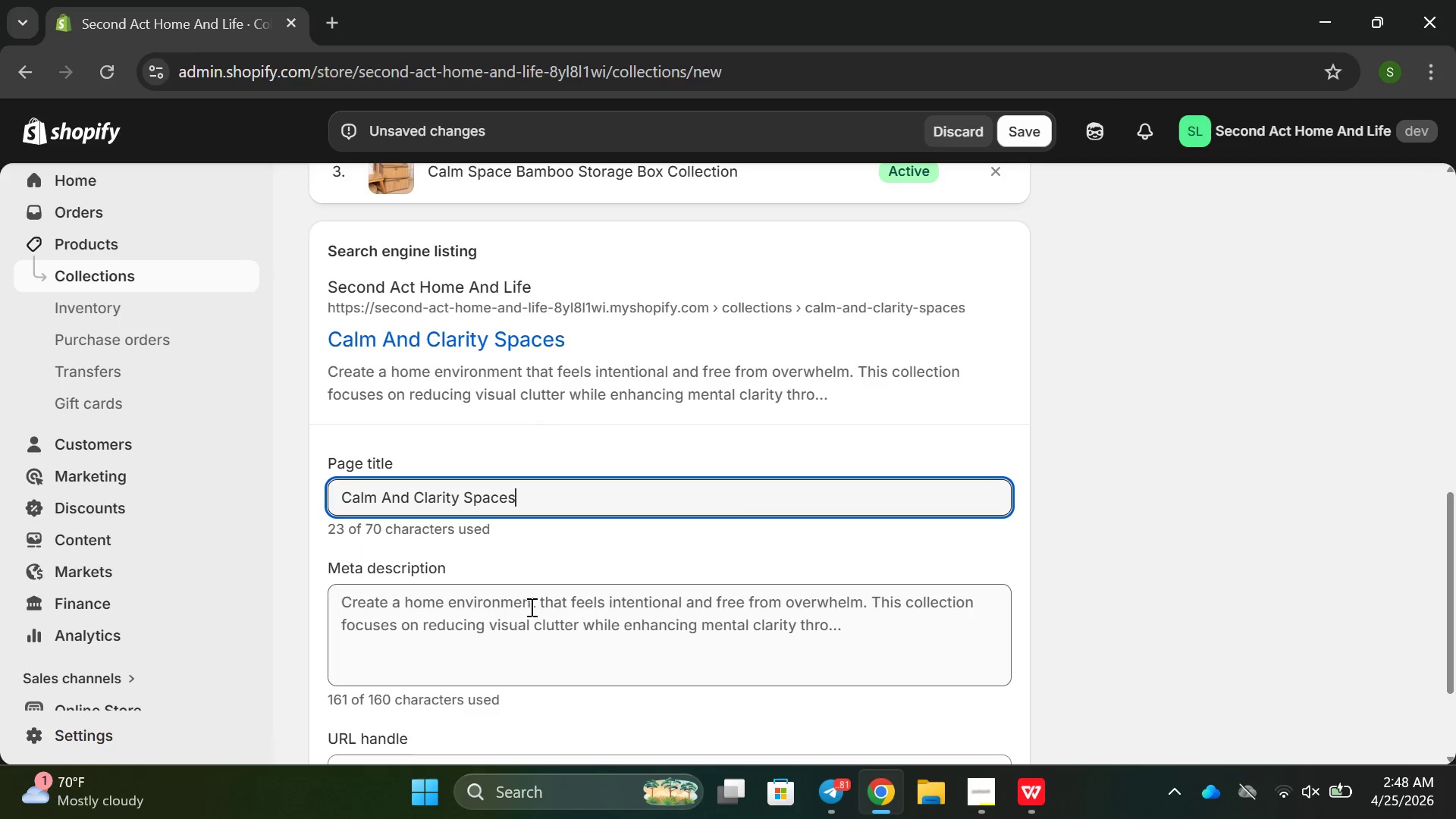 
left_click([503, 641])
 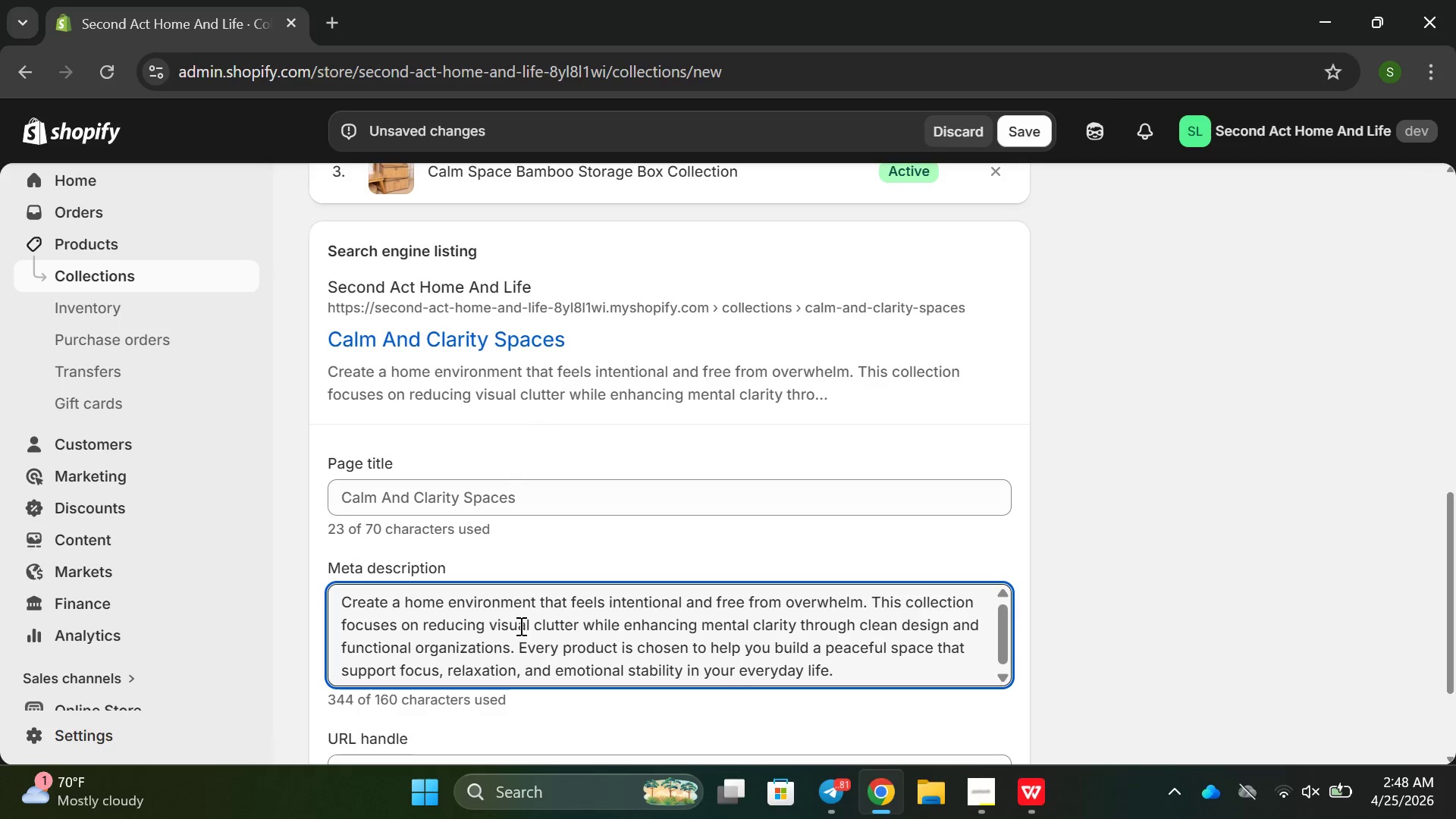 
double_click([519, 625])
 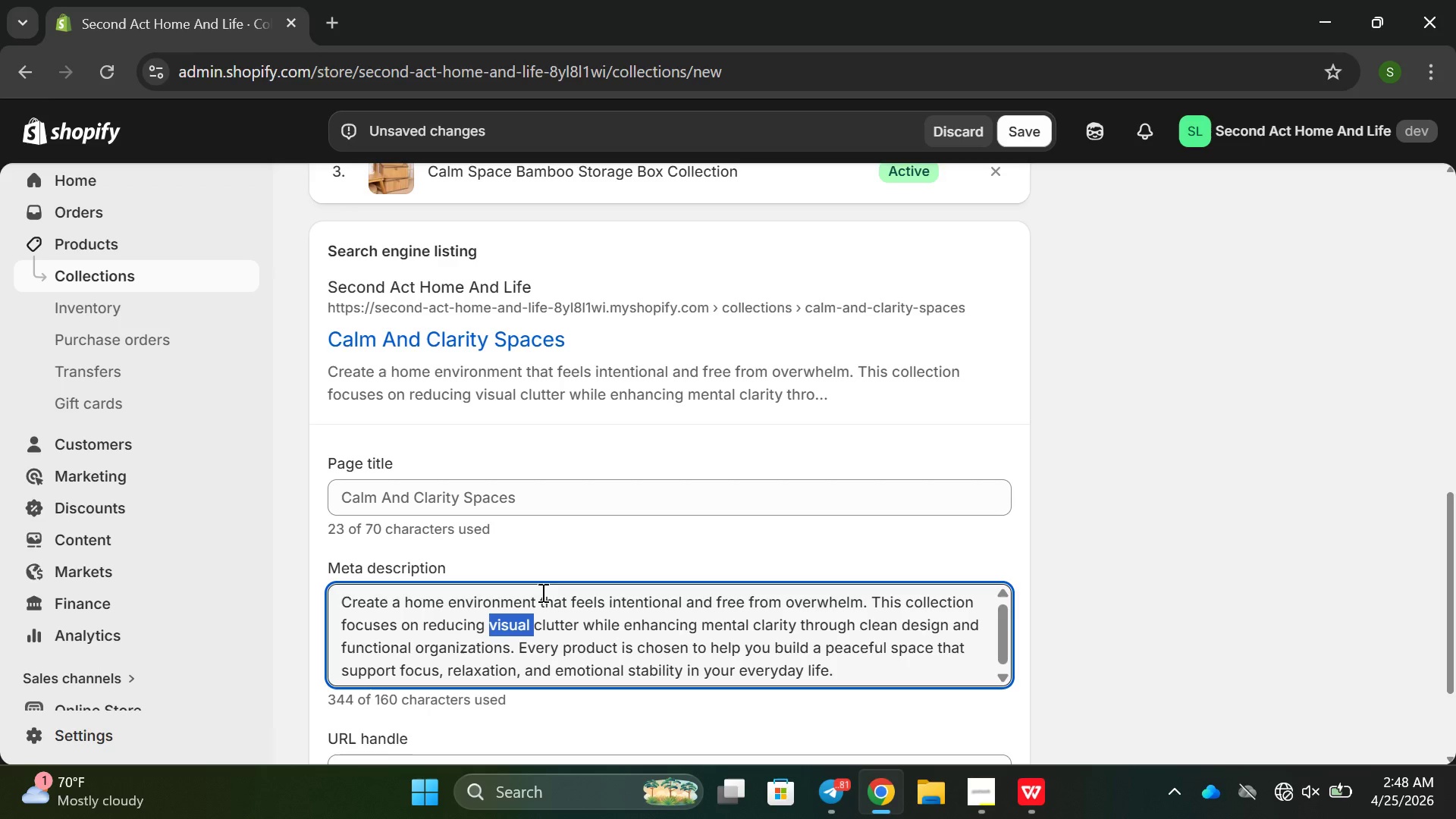 
double_click([529, 642])
 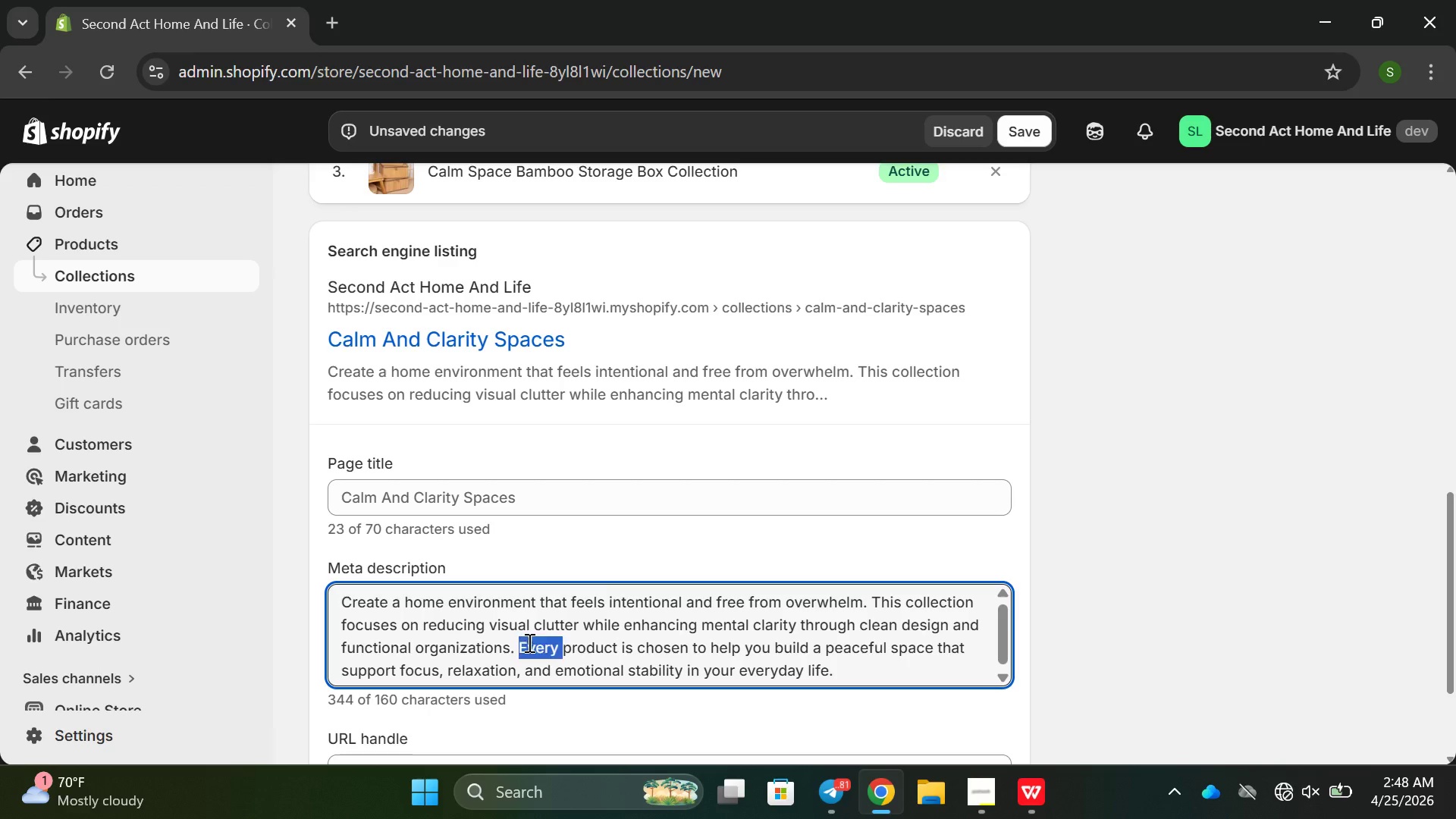 
triple_click([527, 644])
 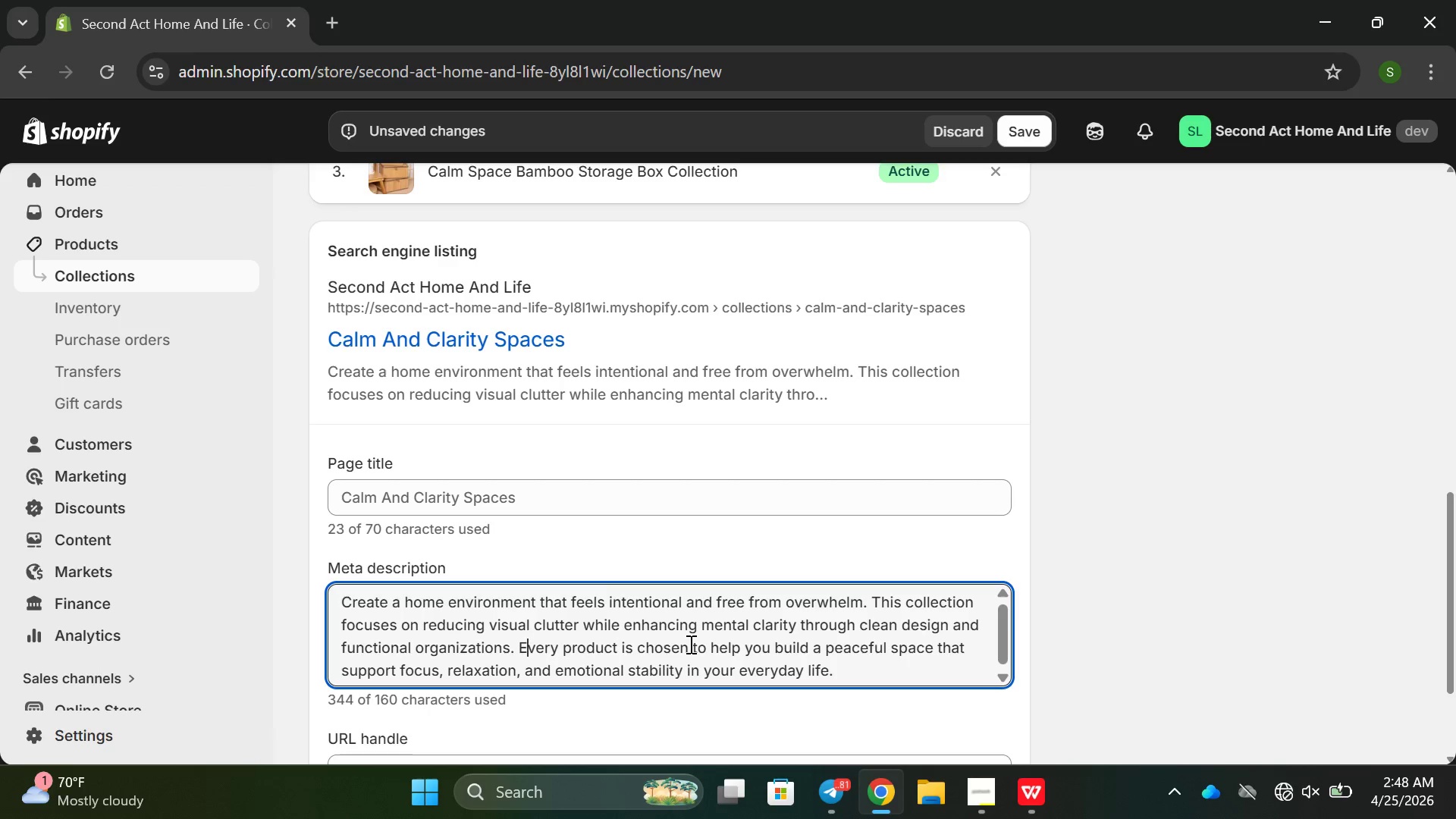 
scroll: coordinate [689, 644], scroll_direction: down, amount: 1.0
 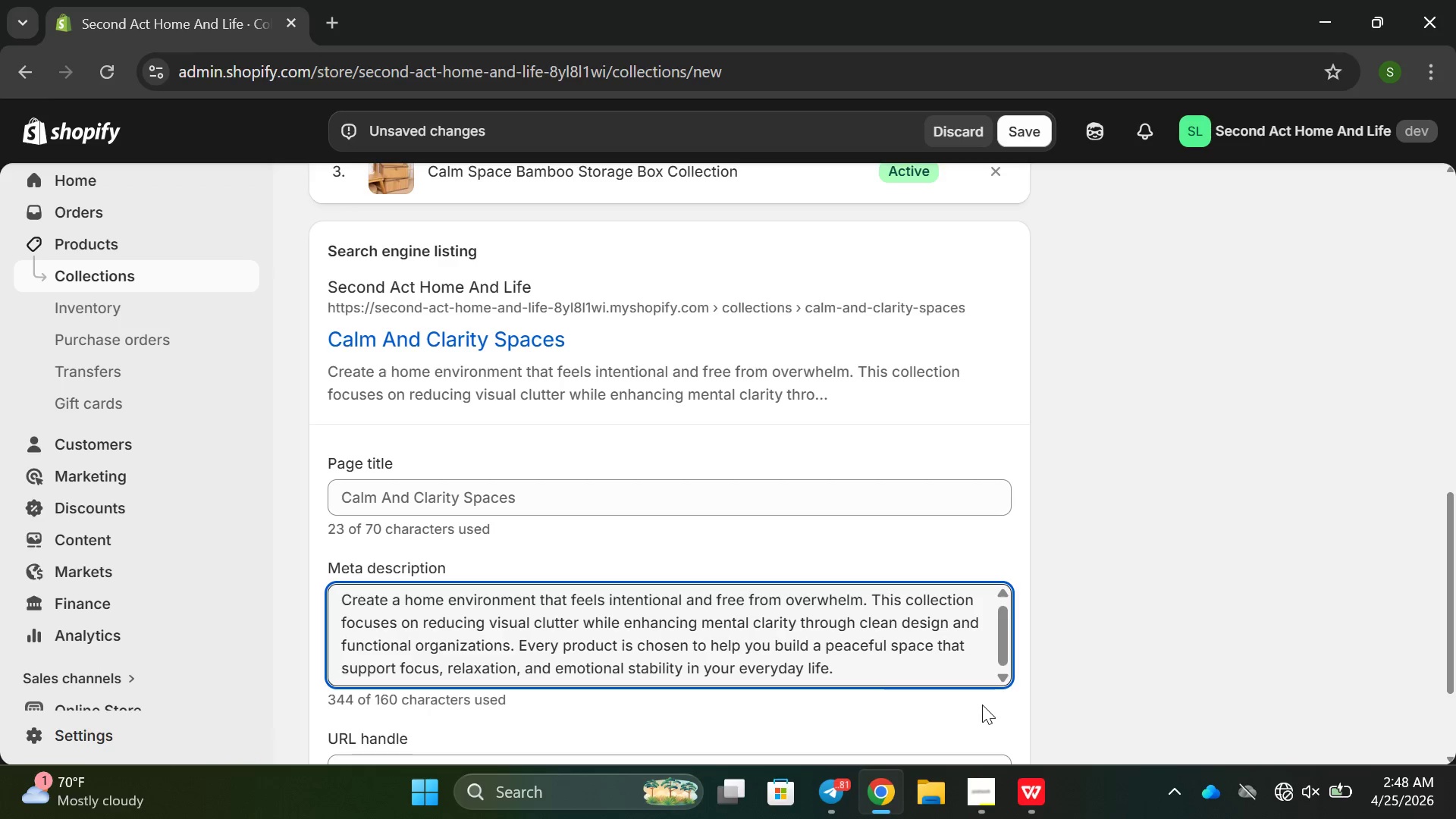 
left_click_drag(start_coordinate=[836, 670], to_coordinate=[342, 615])
 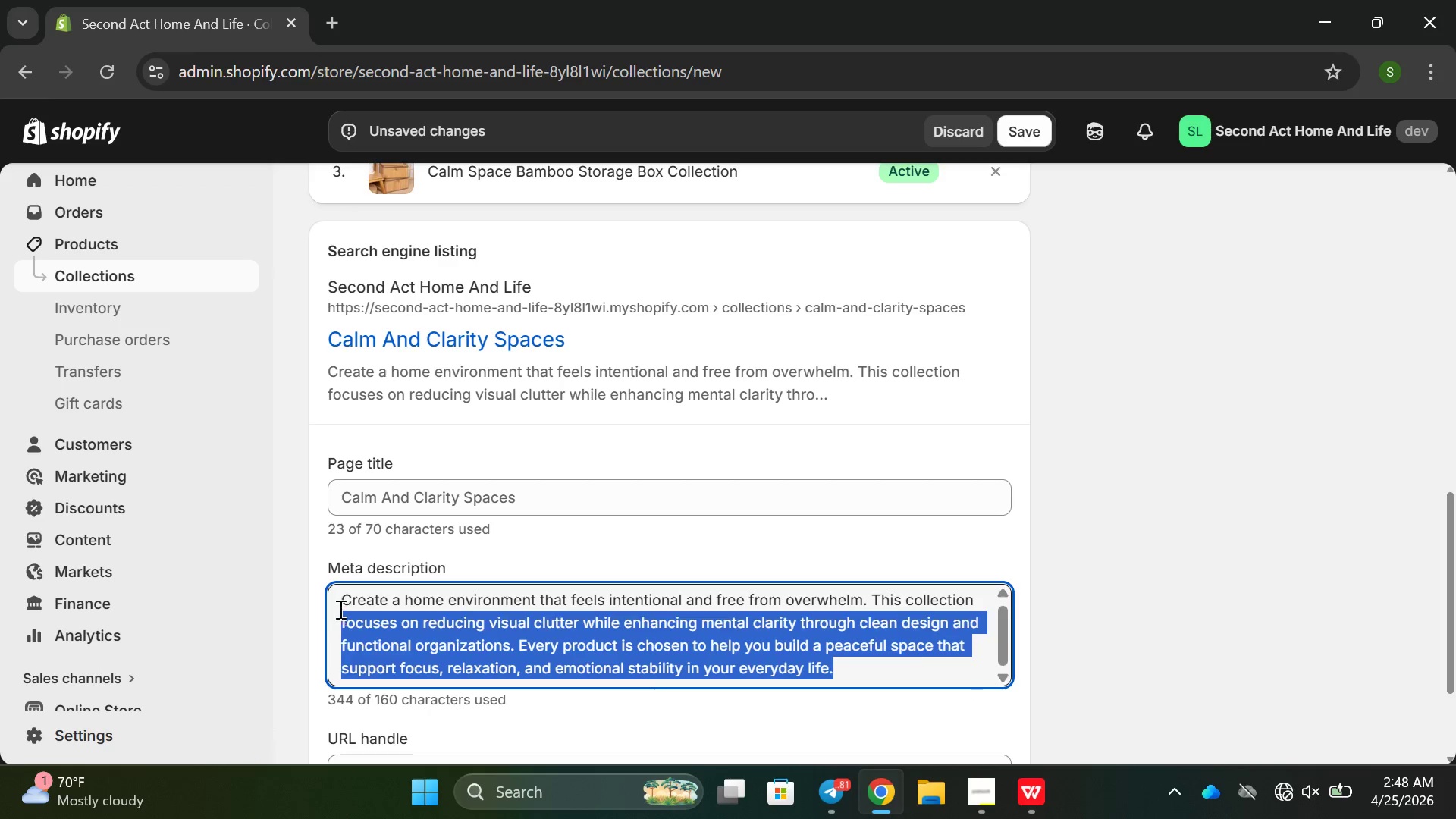 
left_click_drag(start_coordinate=[339, 609], to_coordinate=[337, 594])
 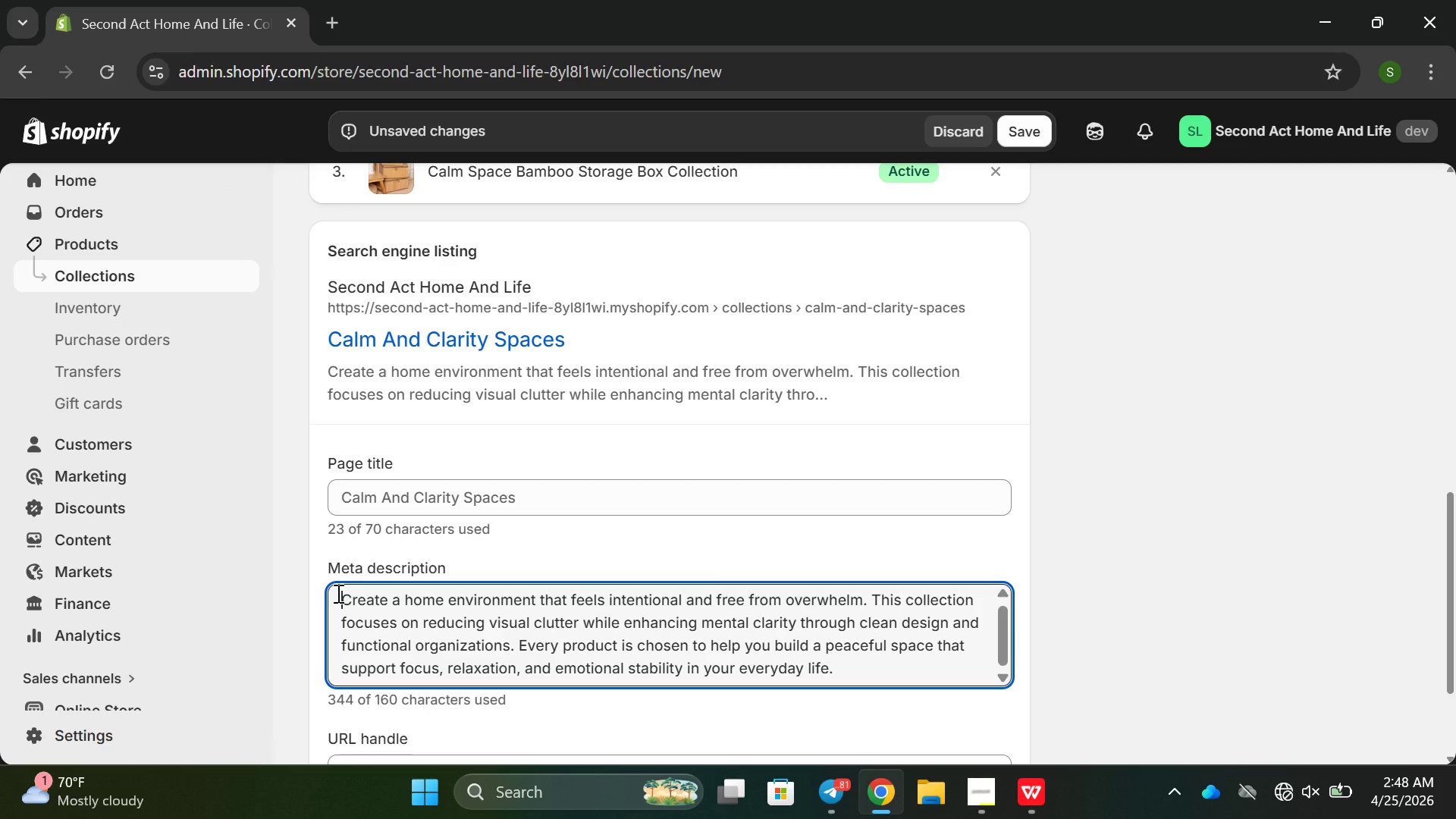 
left_click_drag(start_coordinate=[337, 593], to_coordinate=[922, 661])
 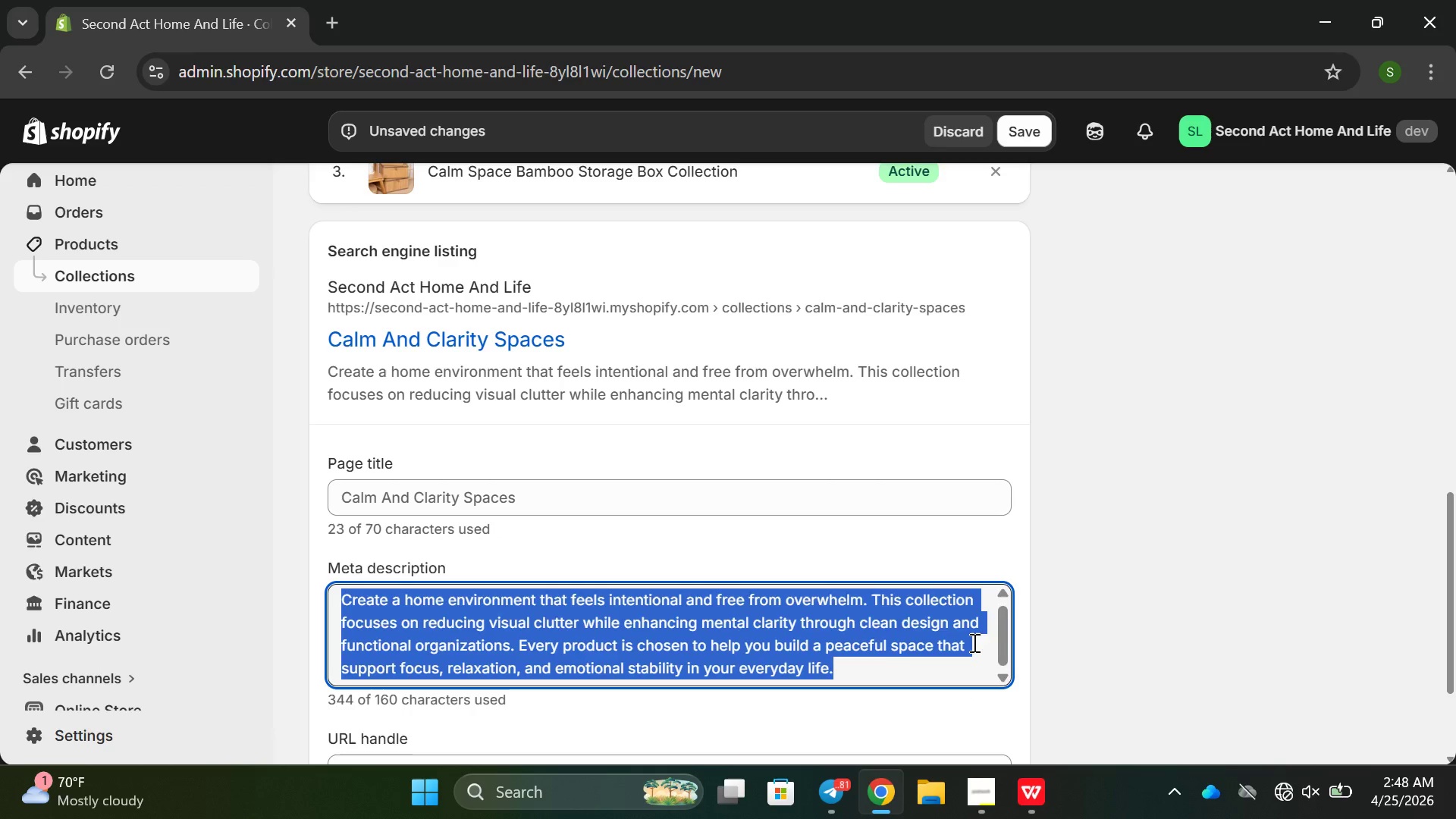 
key(Backspace)
type(crea)
key(Backspace)
key(Backspace)
key(Backspace)
key(Backspace)
type(Create calm spaces with minimalist home organization and c)
key(Backspace)
type(decore )
key(Backspace)
type(, De)
key(Backspace)
key(Backspace)
key(Backspace)
key(Backspace)
key(Backspace)
type(e)
key(Backspace)
type(, DEsigned )
key(Backspace)
key(Backspace)
key(Backspace)
key(Backspace)
type(esigned to reduce clutter, enhance clarity and promote peaceful )
key(Backspace)
type(, midful livin)
key(Backspace)
key(Backspace)
key(Backspace)
key(Backspace)
key(Backspace)
key(Backspace)
key(Backspace)
type(nf)
key(Backspace)
type(dful lin)
key(Backspace)
type(ving at home.)
 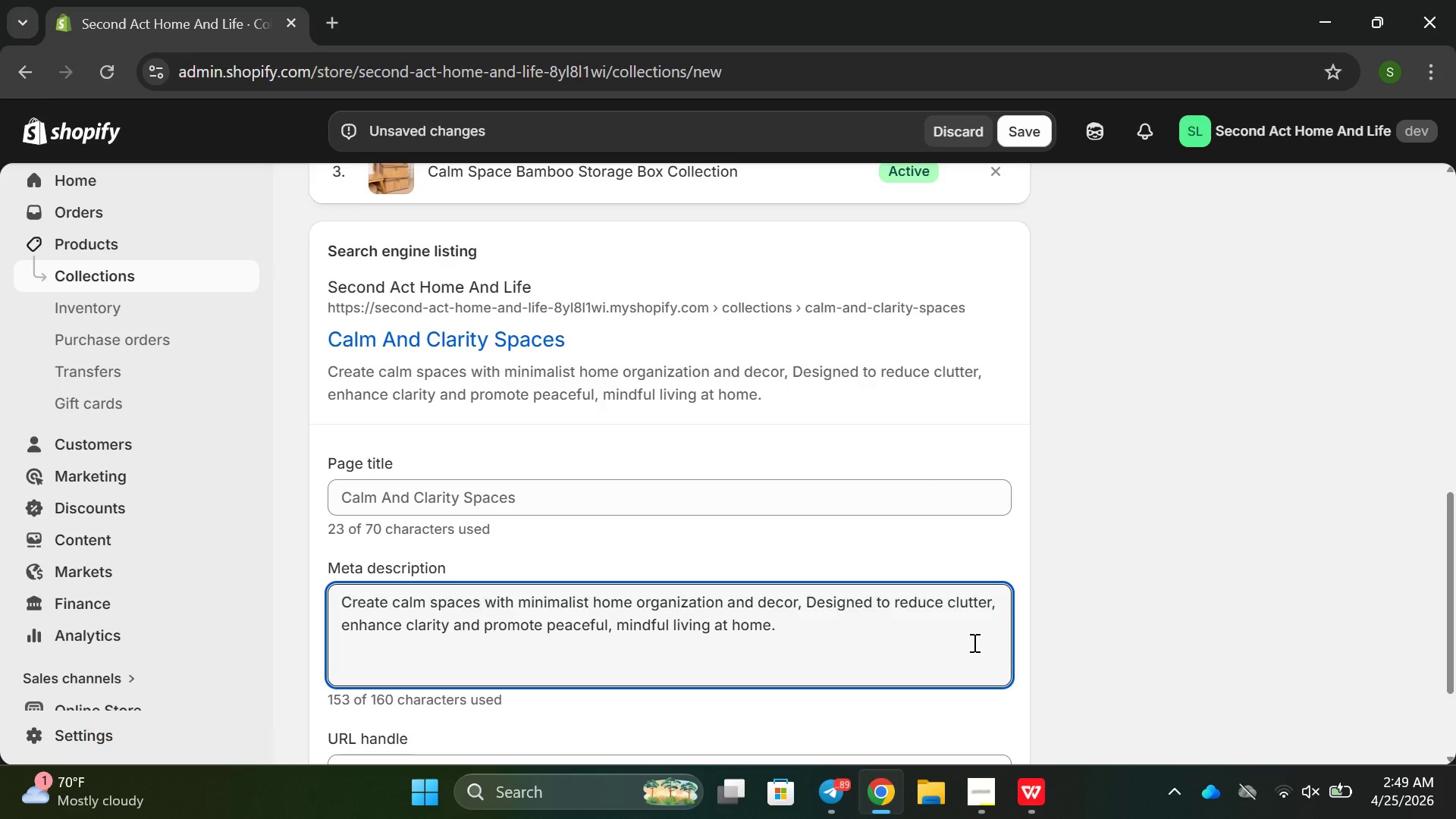 
scroll: coordinate [1102, 368], scroll_direction: up, amount: 10.0
 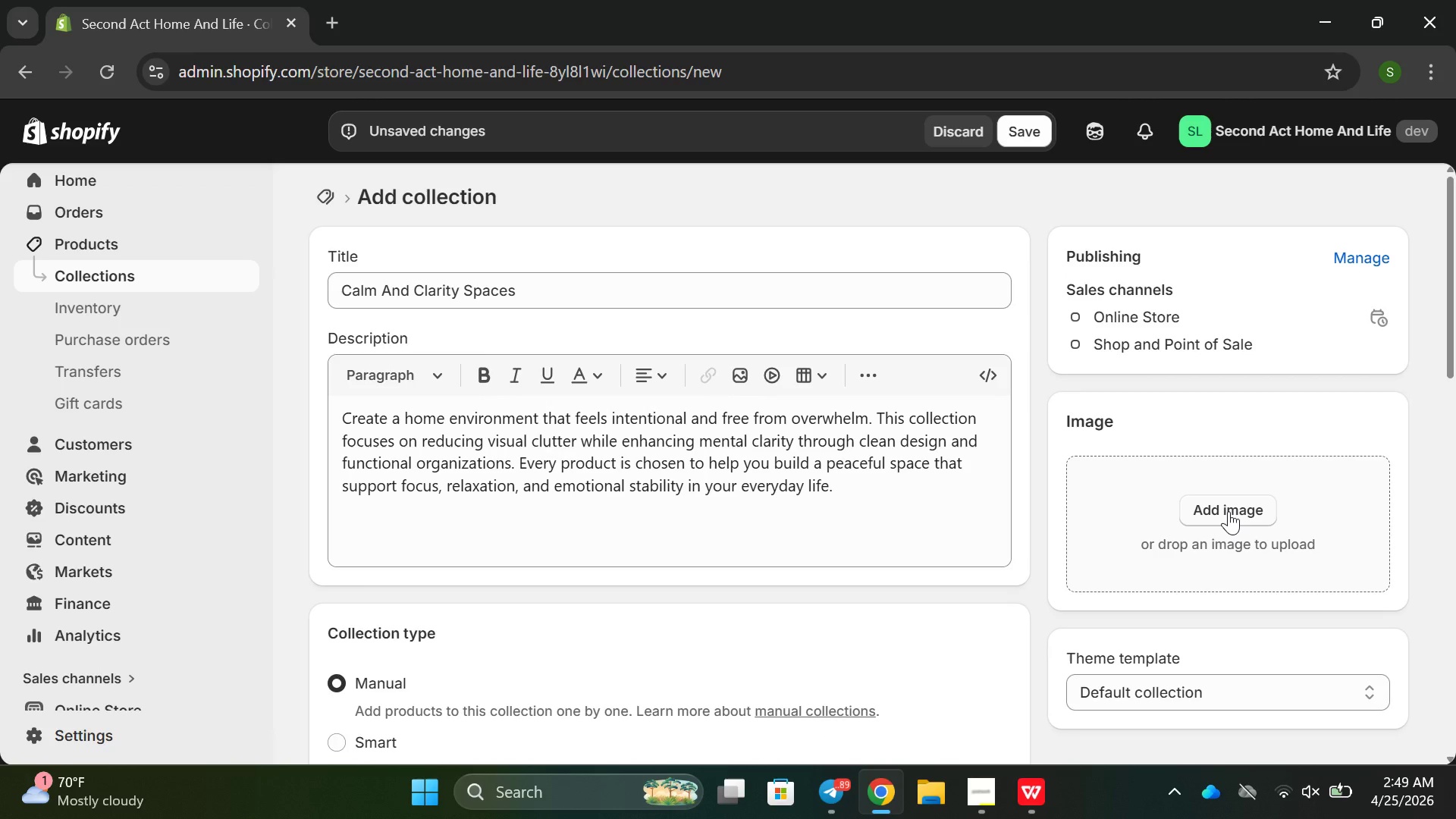 
left_click([1228, 510])
 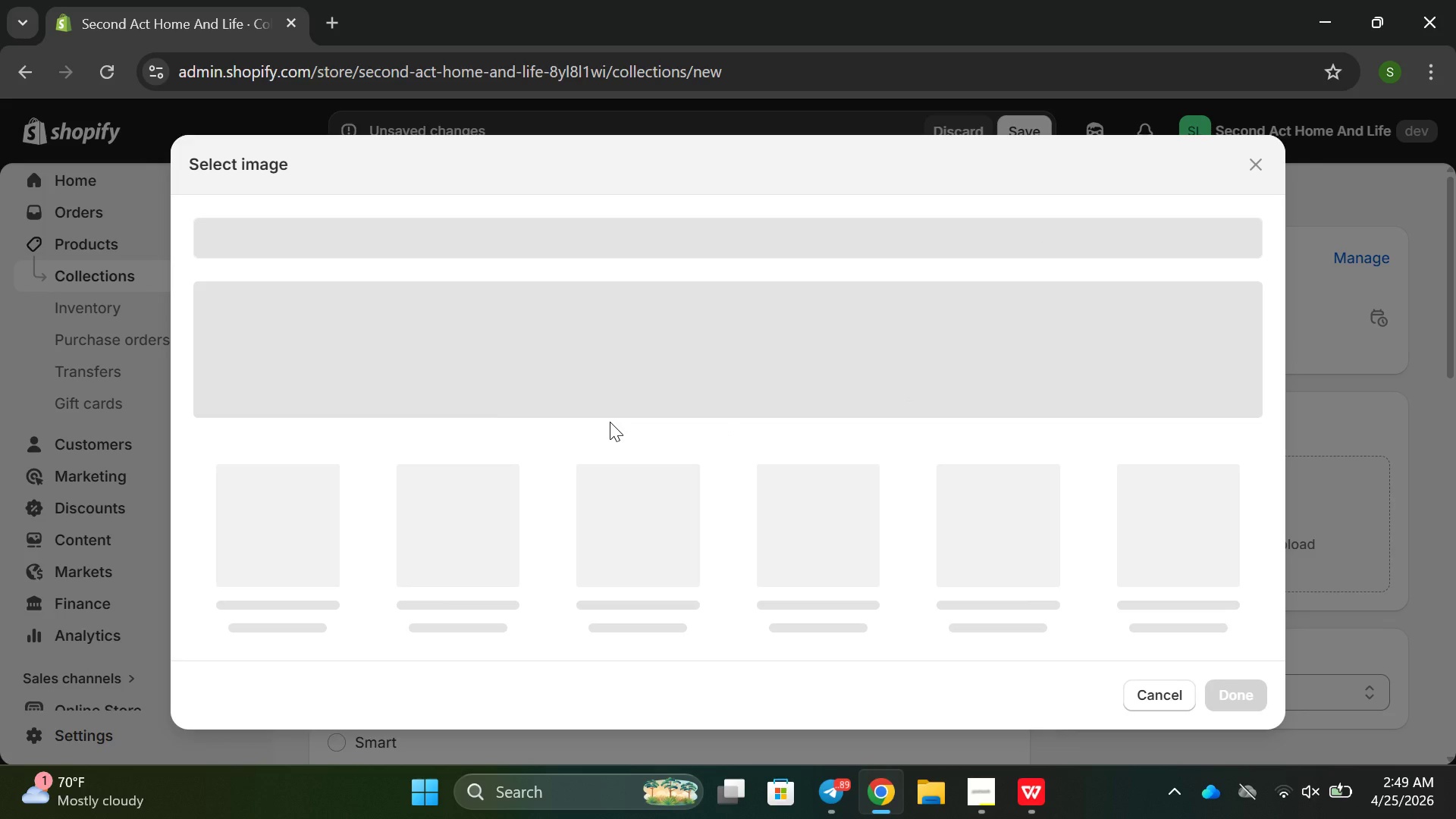 
wait(12.52)
 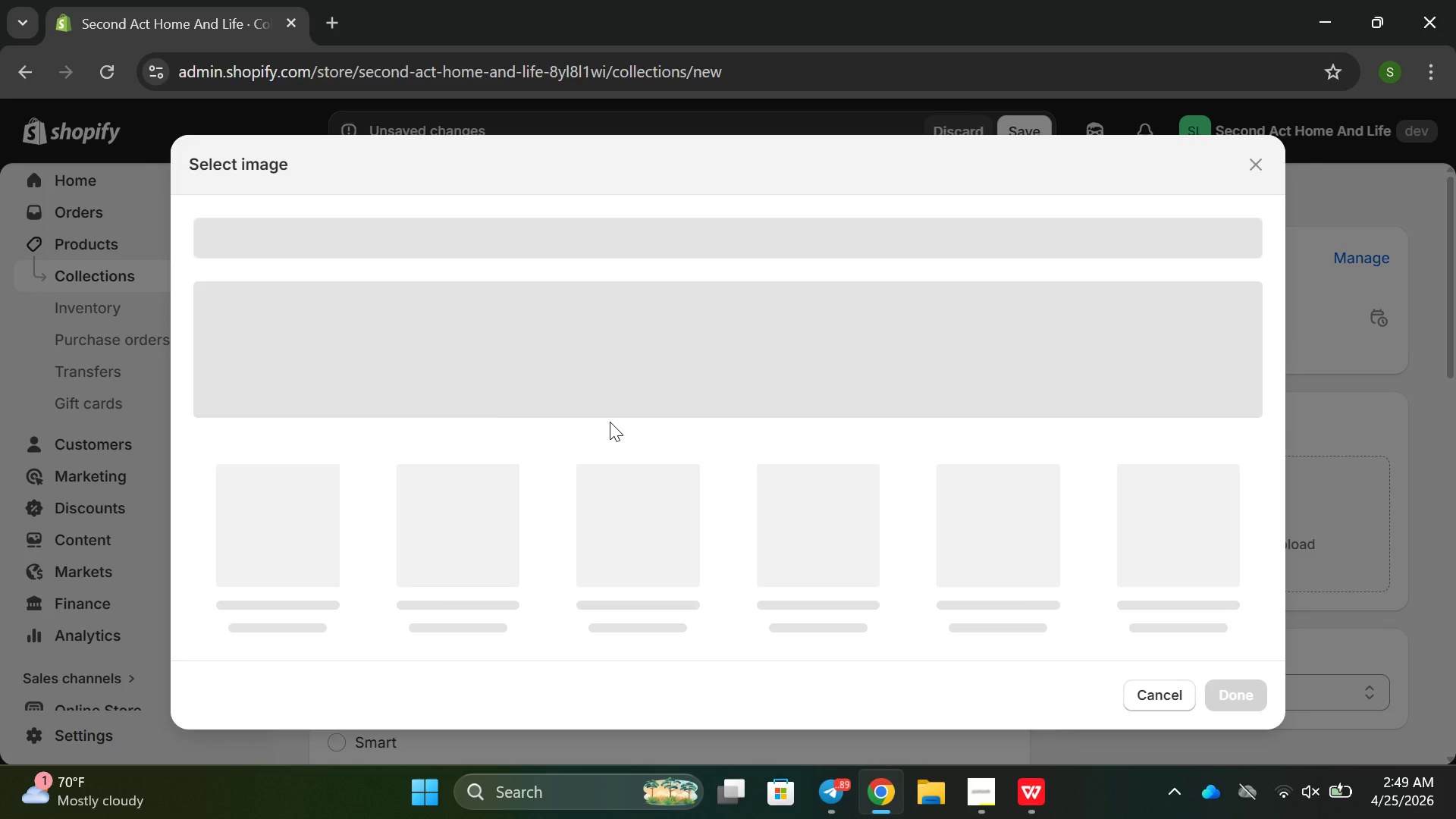 
left_click([656, 366])
 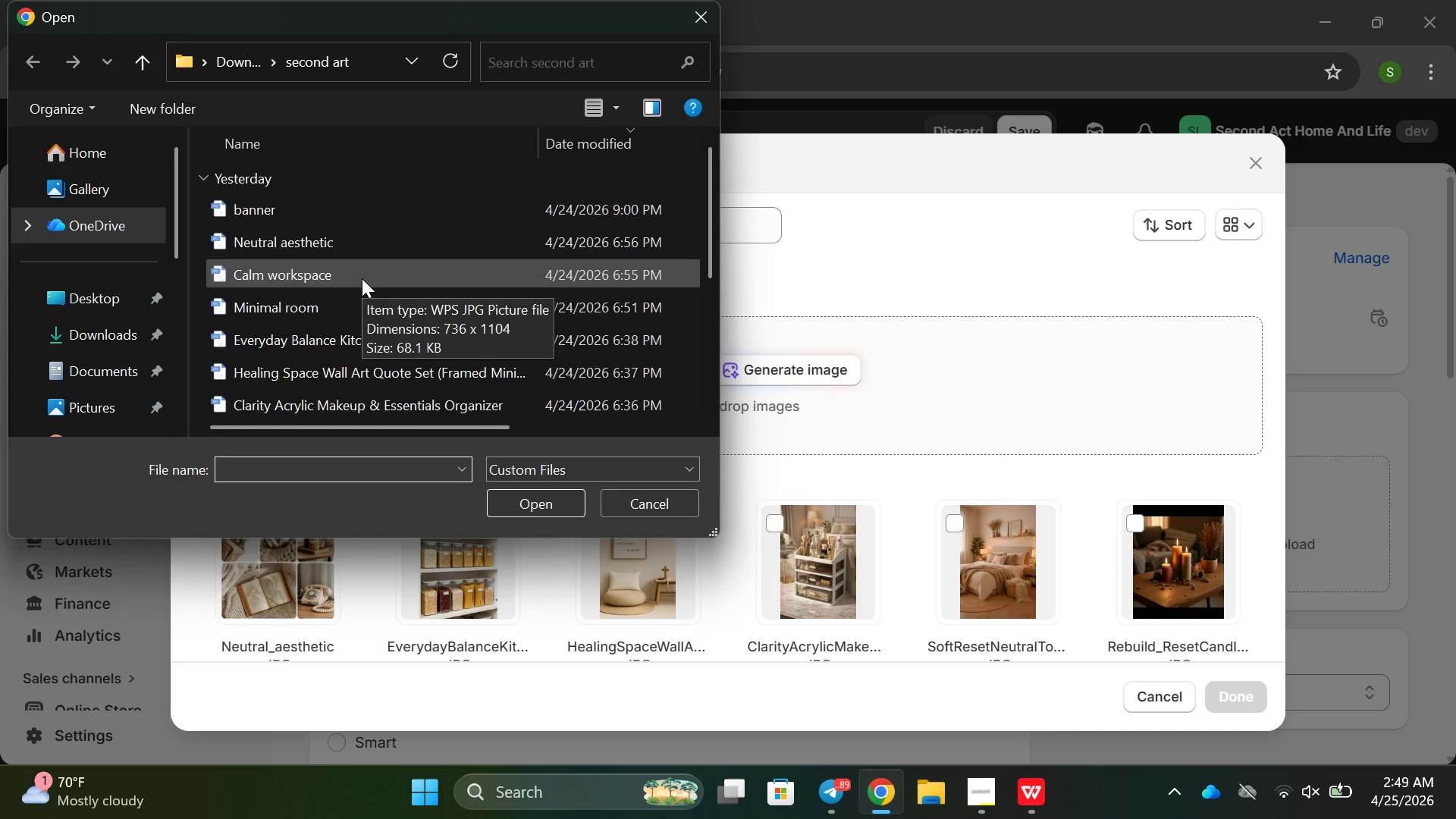 
wait(6.58)
 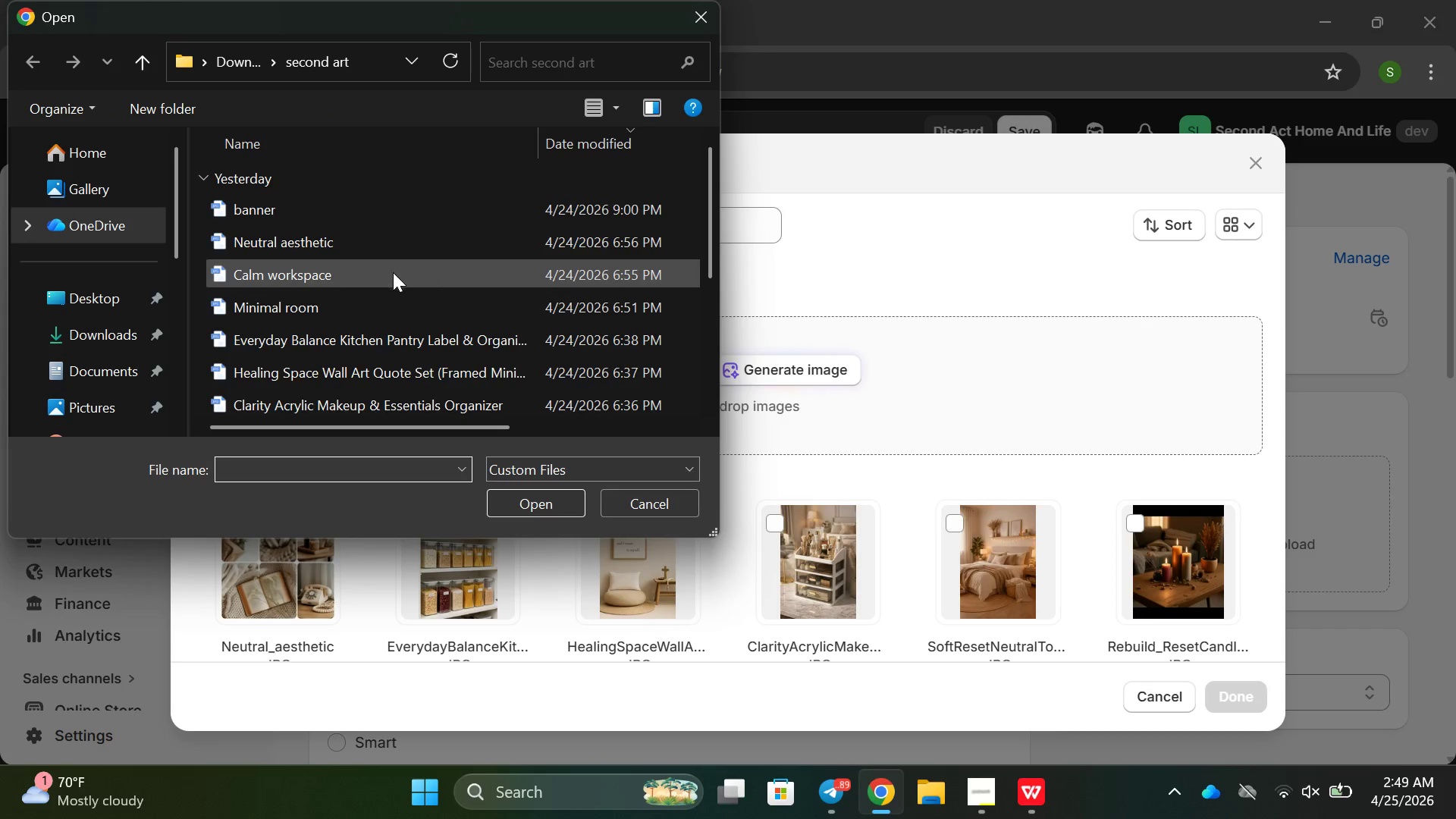 
left_click([361, 278])
 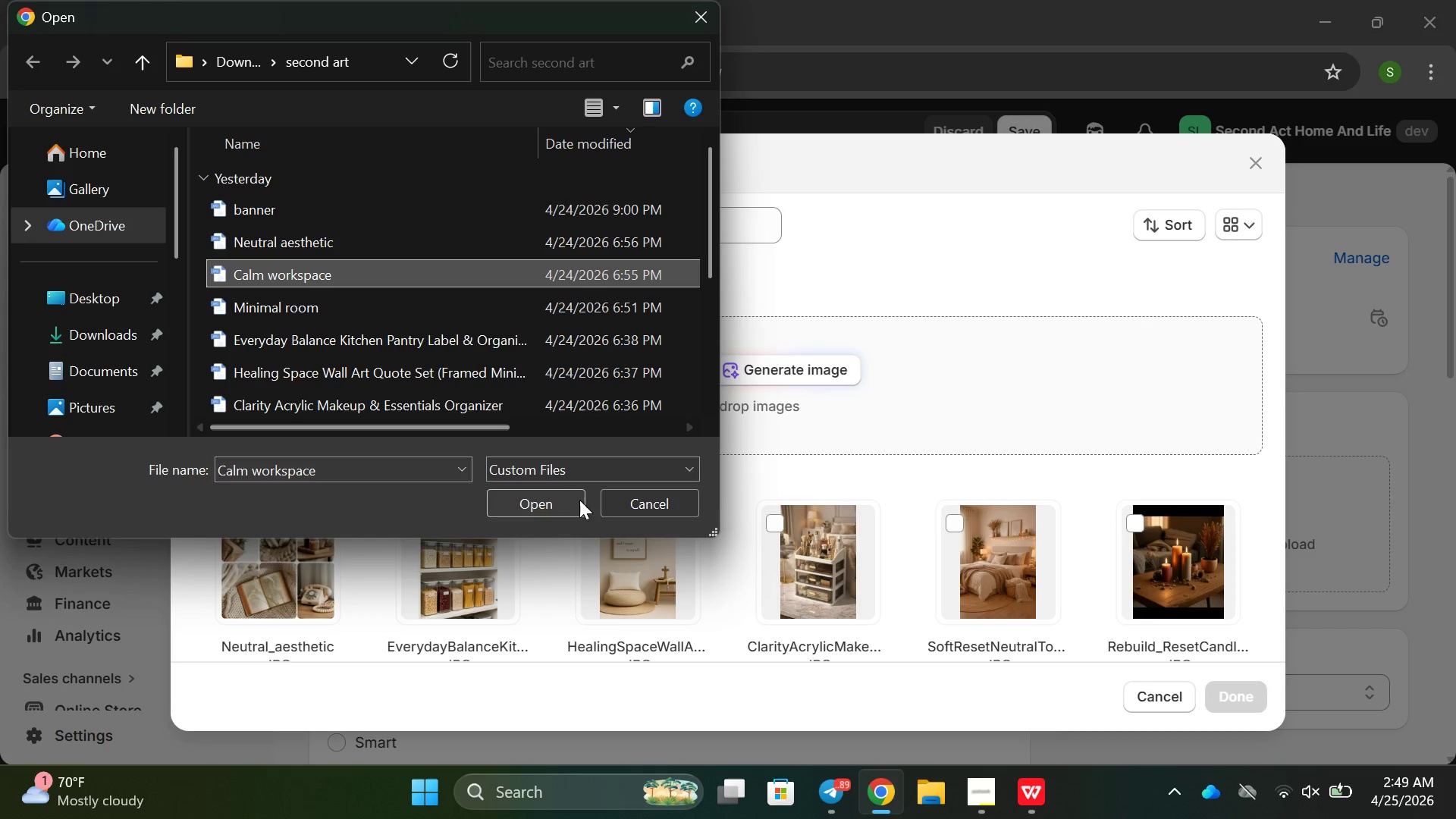 
left_click([568, 495])
 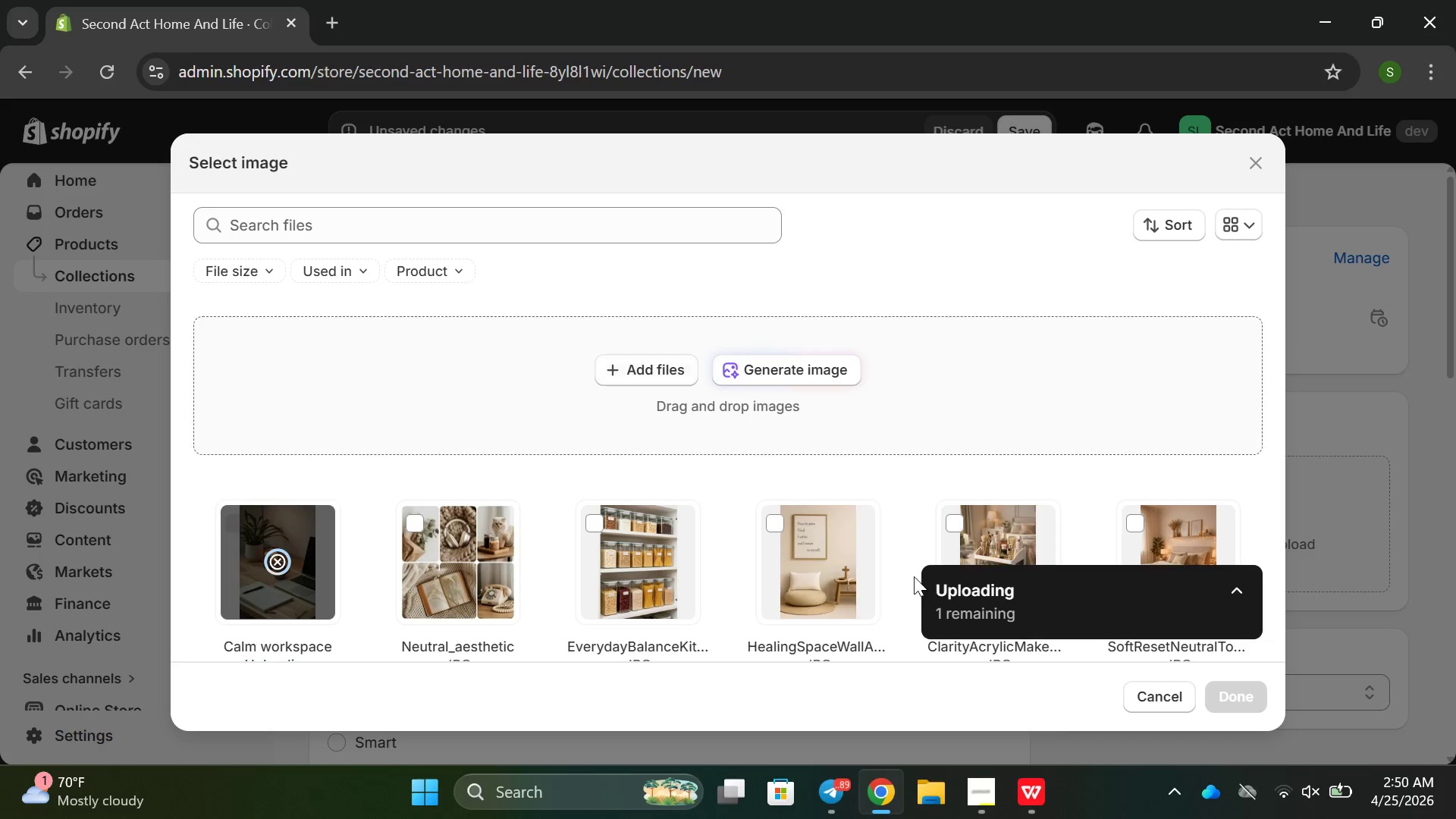 
left_click([980, 793])